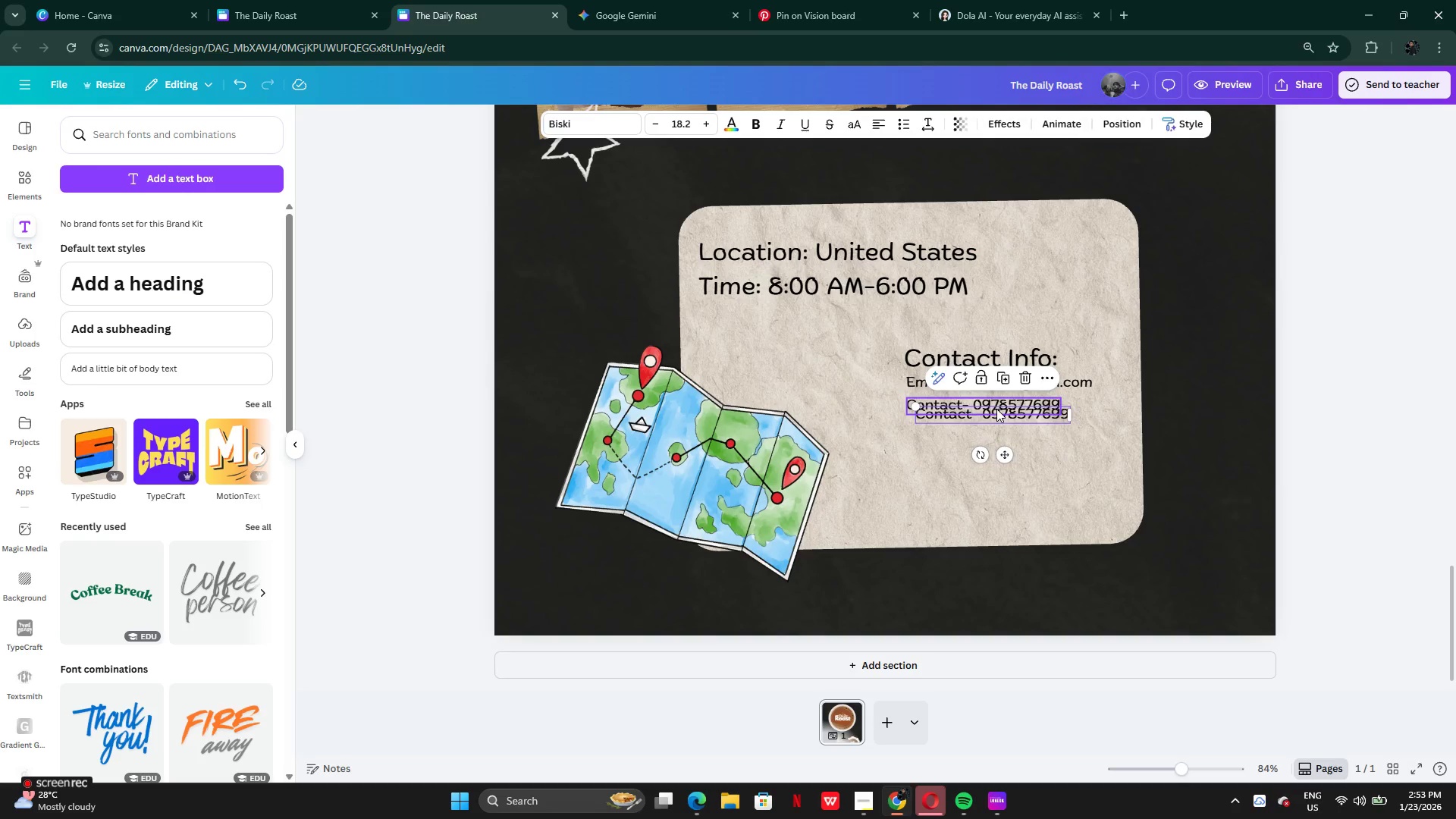 
left_click_drag(start_coordinate=[996, 411], to_coordinate=[990, 425])
 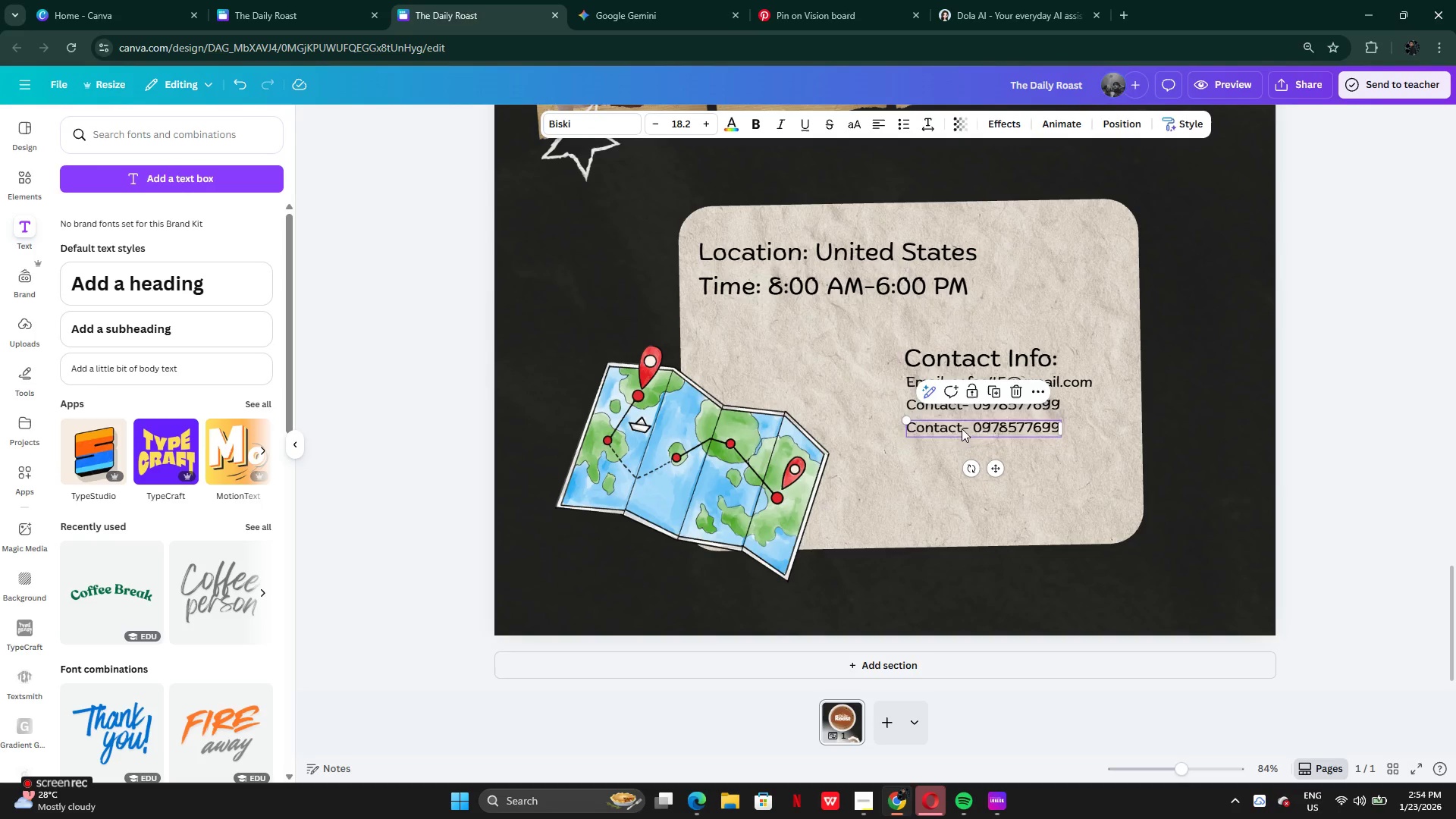 
double_click([962, 428])
 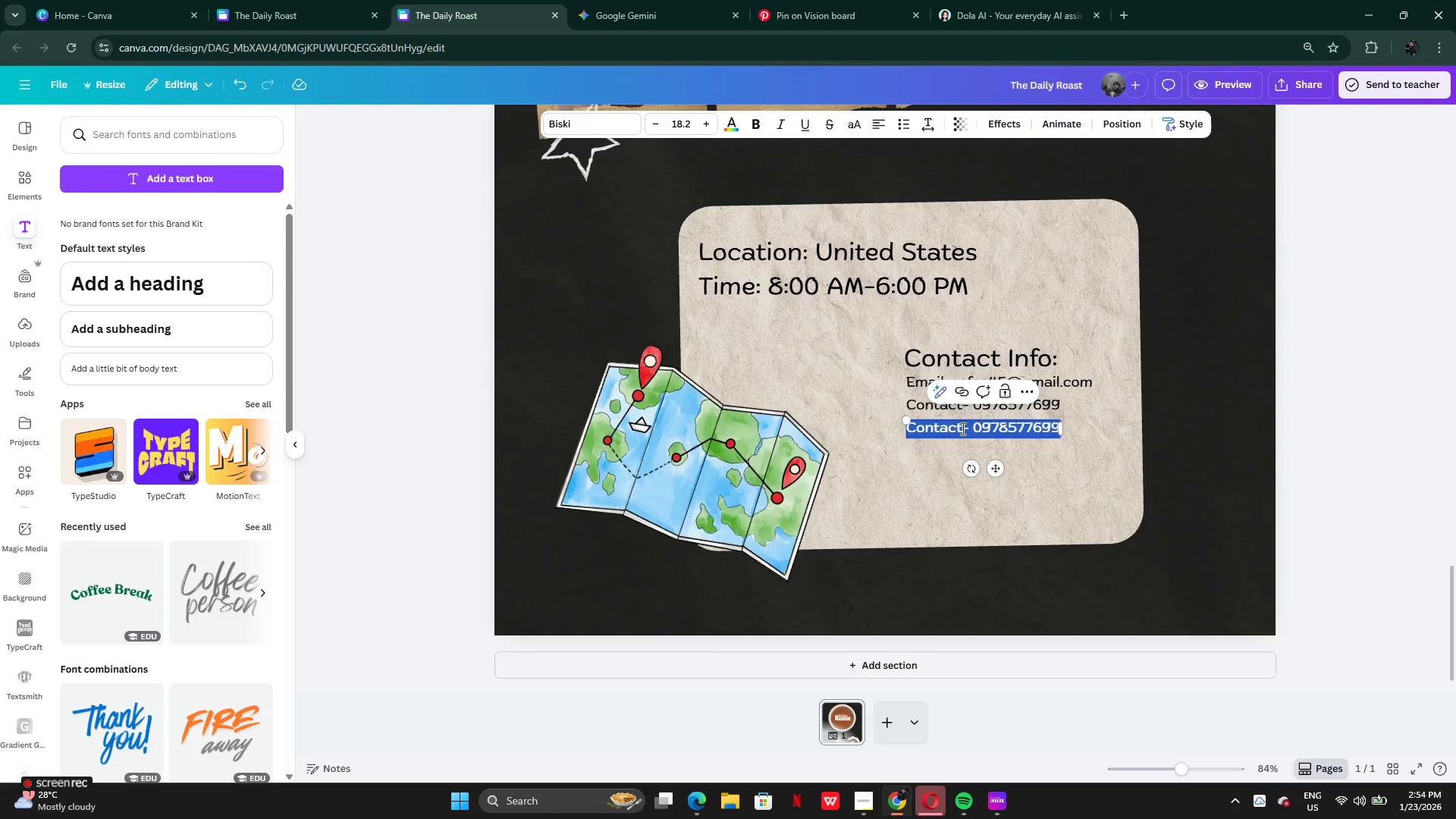 
left_click([962, 428])
 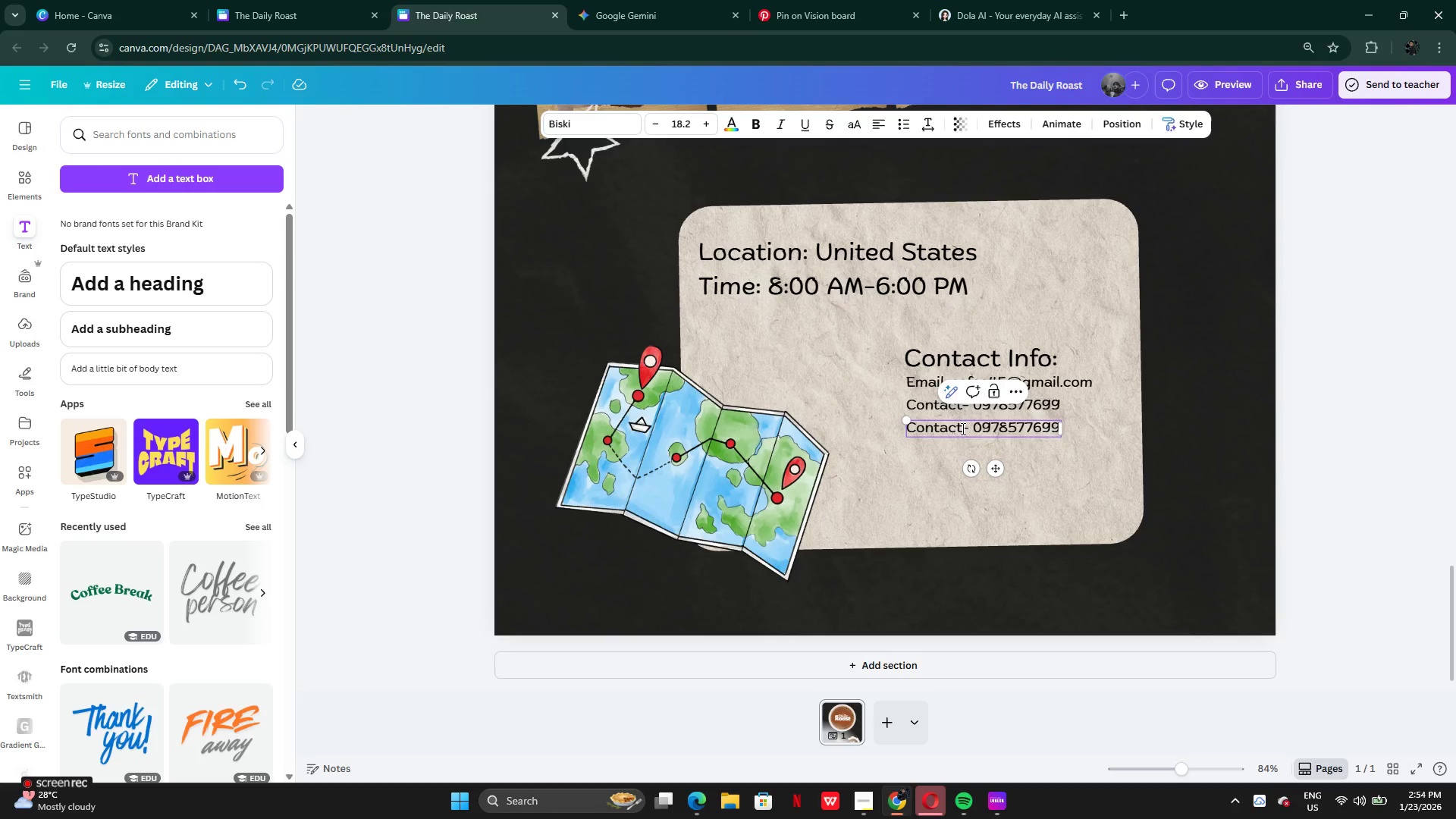 
hold_key(key=Backspace, duration=0.7)
 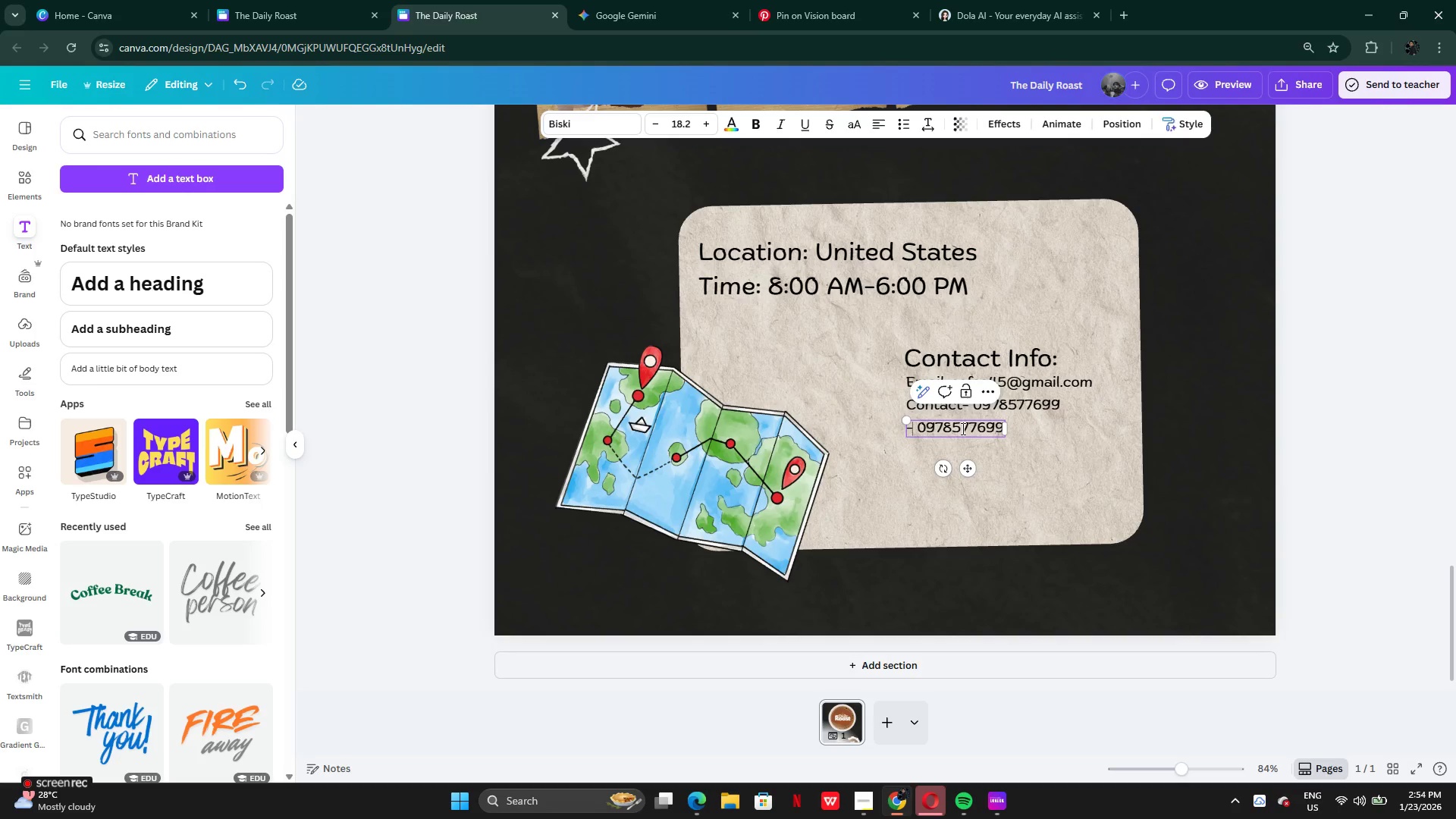 
hold_key(key=Backspace, duration=1.97)
 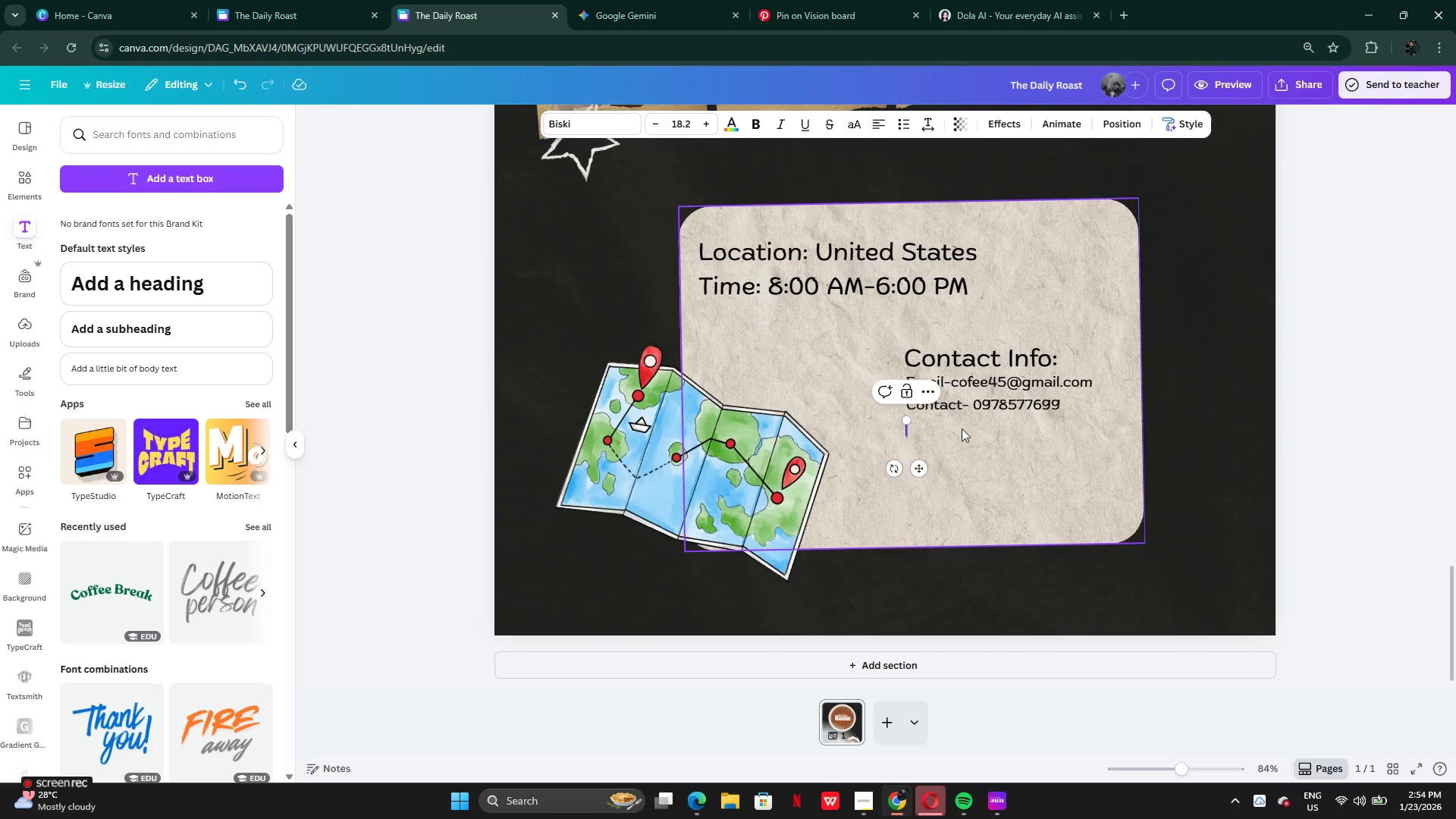 
hold_key(key=ArrowRight, duration=0.98)
 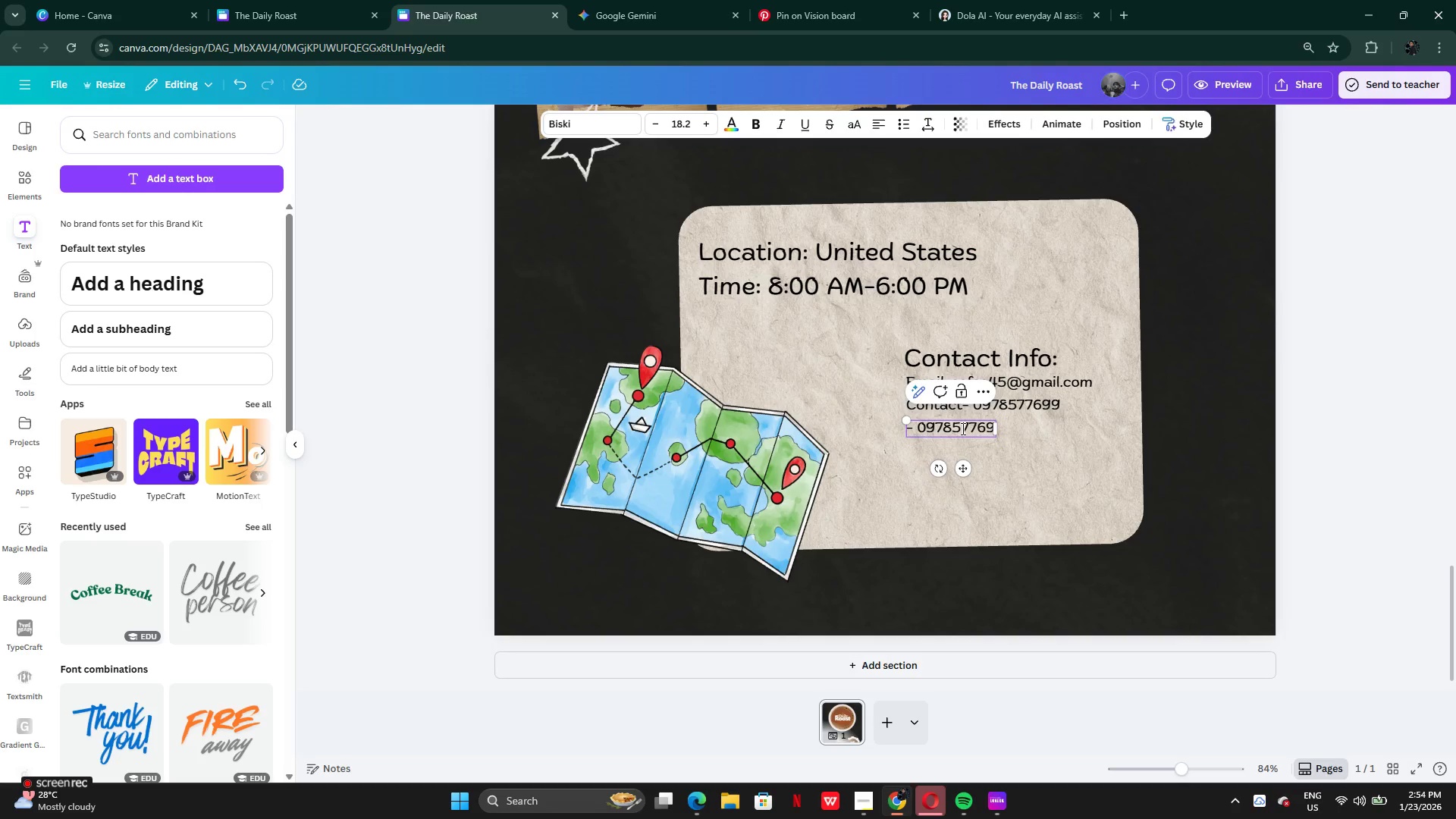 
hold_key(key=Backspace, duration=0.52)
 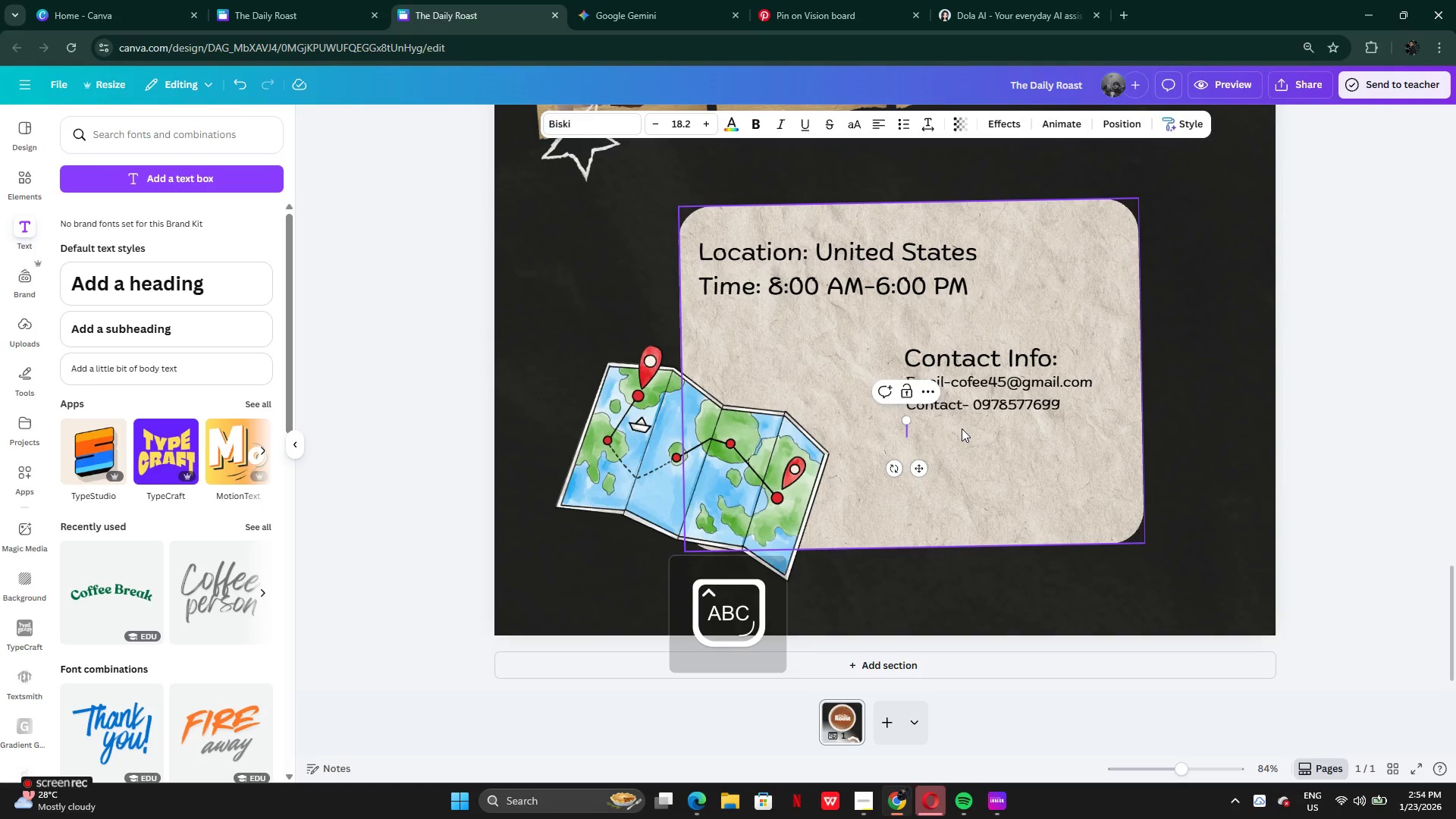 
hold_key(key=Backspace, duration=3.02)
 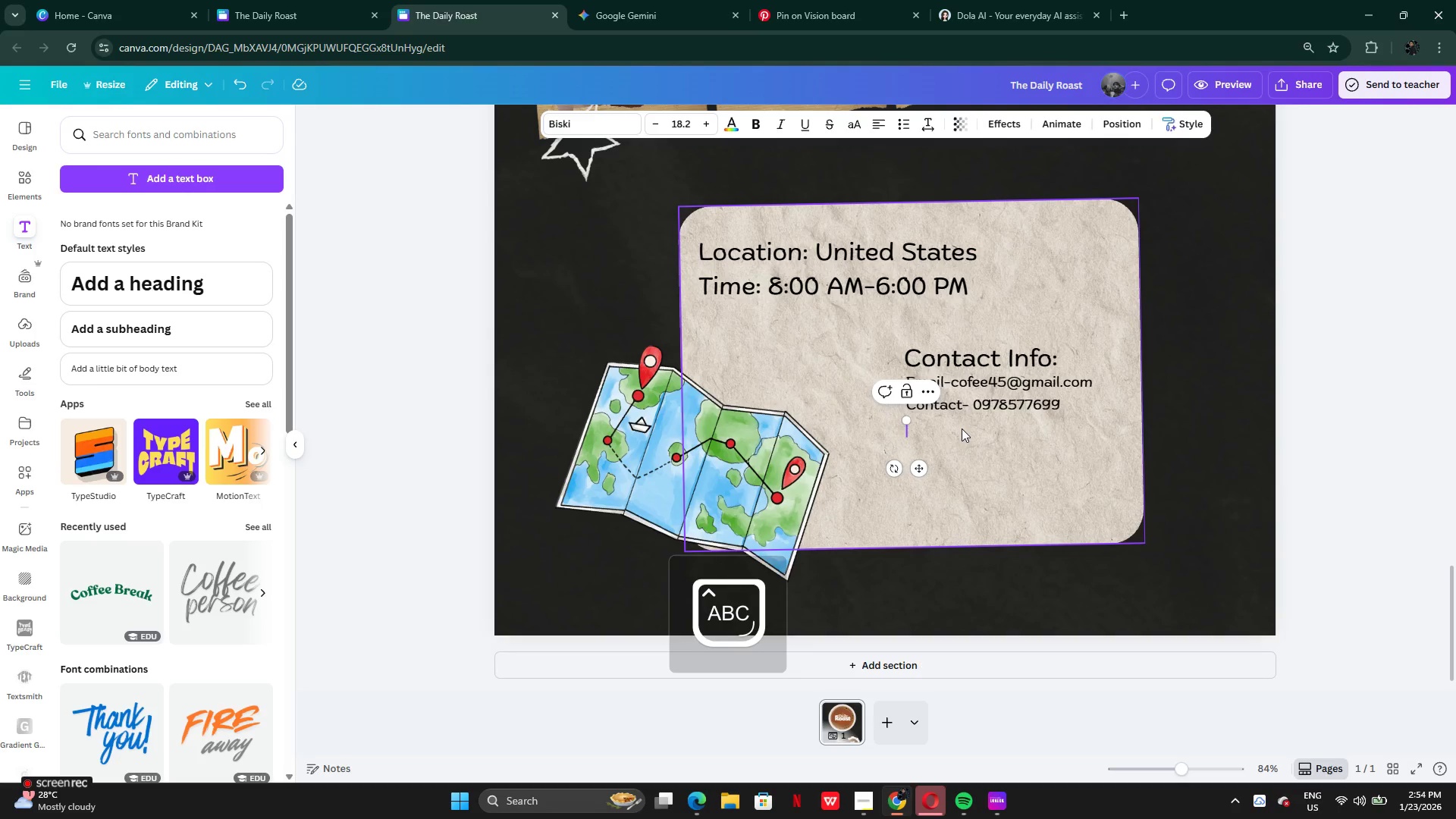 
type(WSocial Media- Cofe)
key(Backspace)
type(feeSSh)
key(Backspace)
key(Backspace)
type(hoppage.com)
 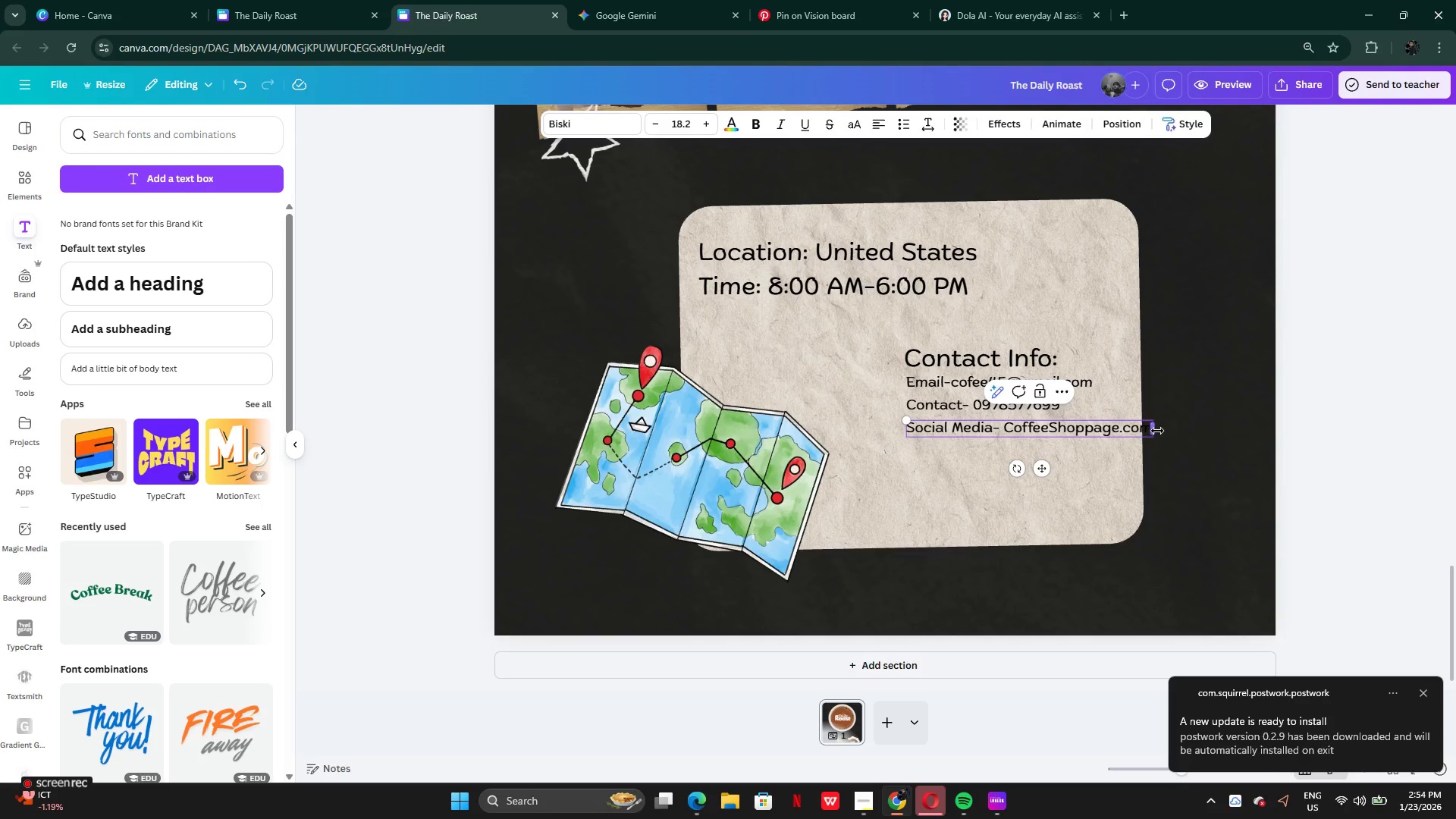 
left_click_drag(start_coordinate=[1158, 431], to_coordinate=[1138, 429])
 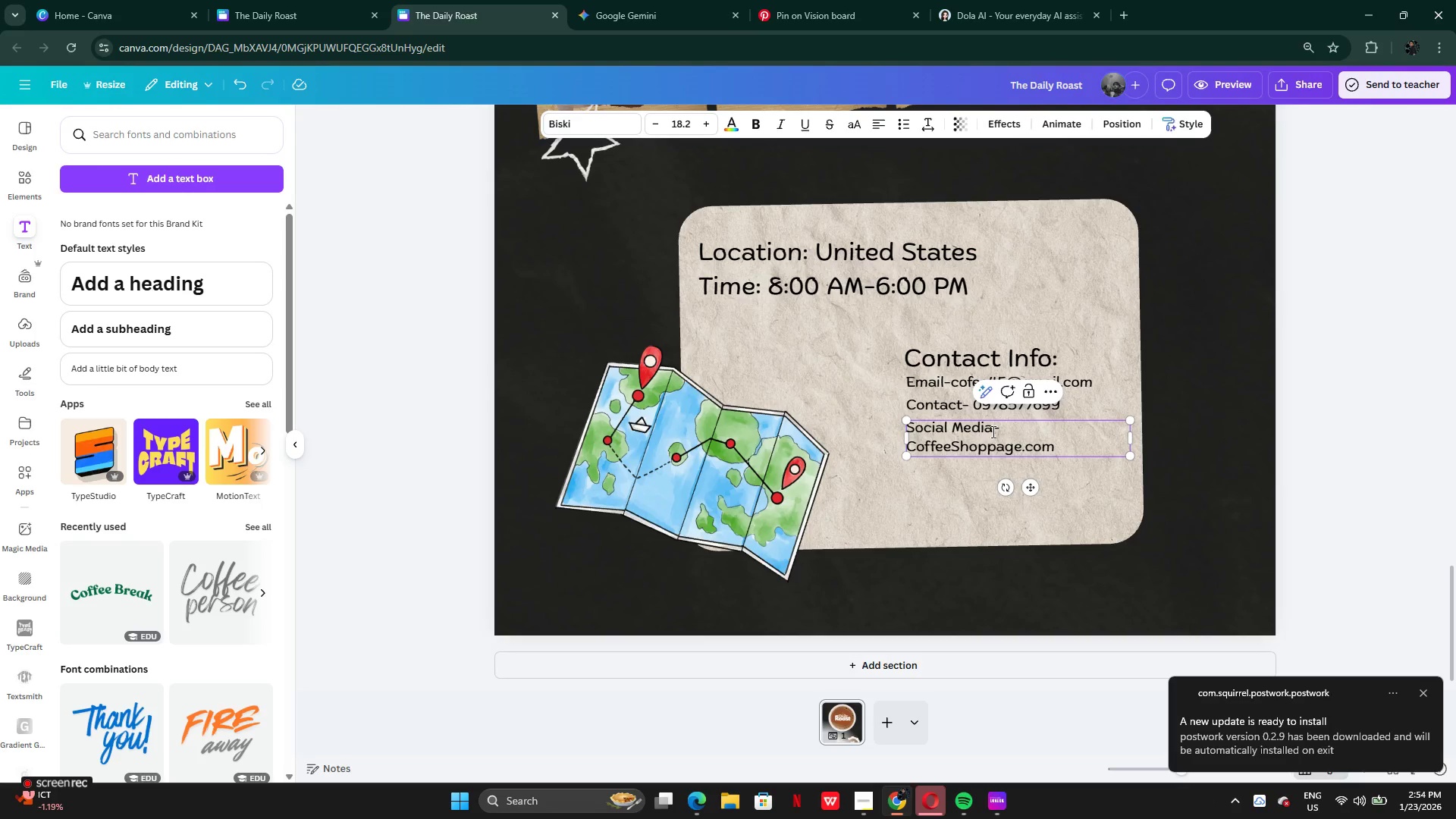 
left_click([992, 431])
 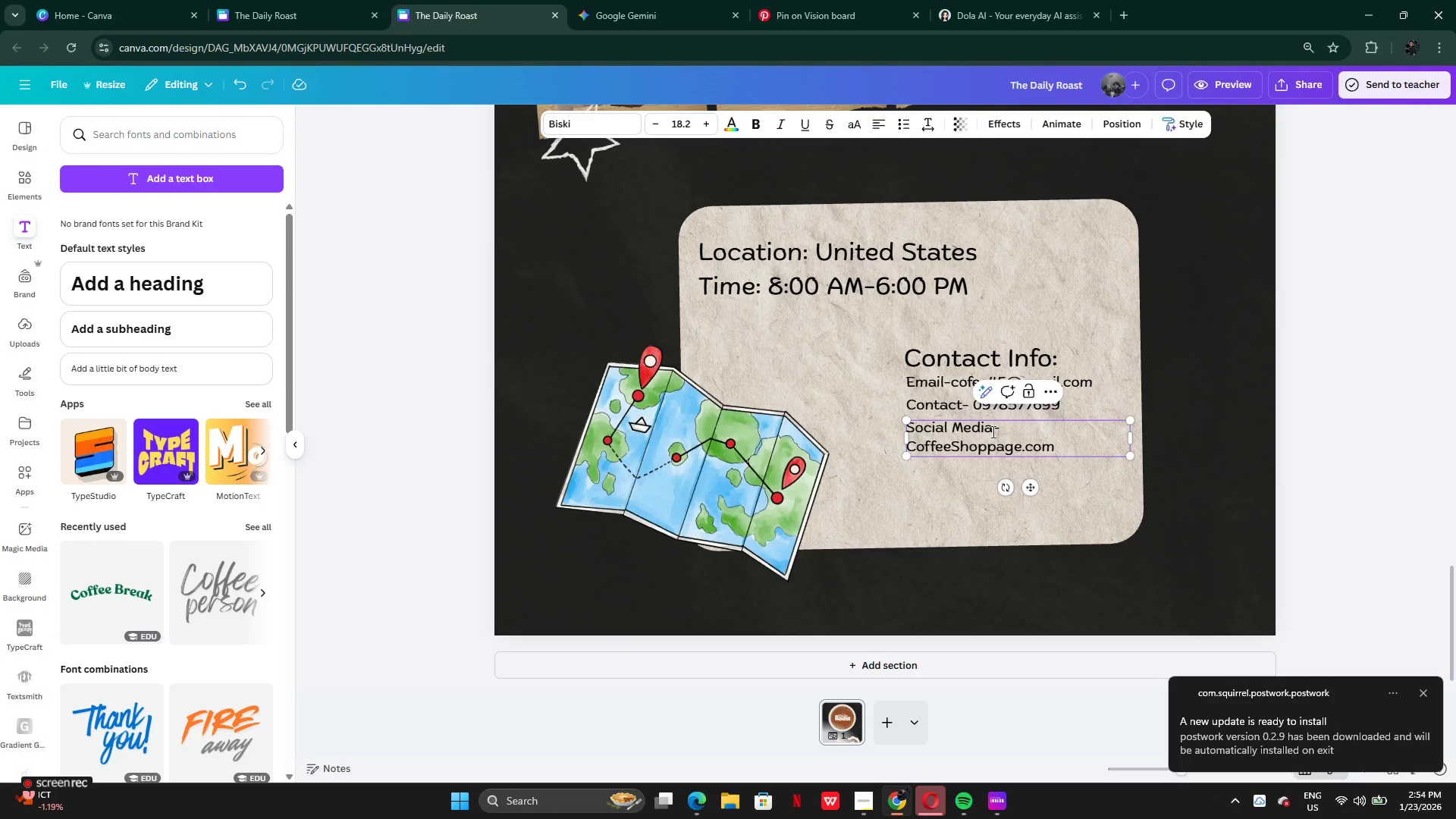 
hold_key(key=Backspace, duration=0.83)
 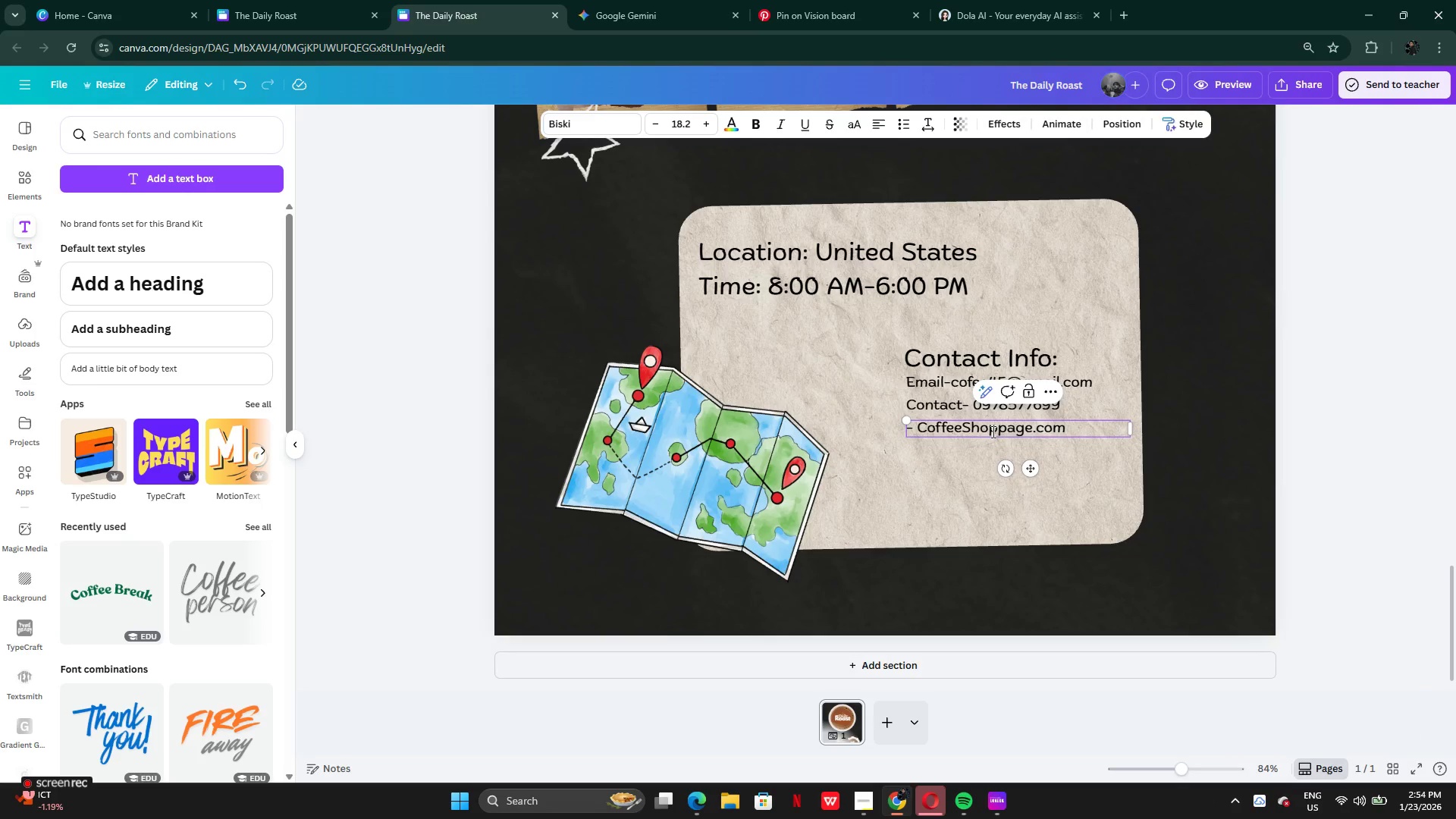 
type(Page)
 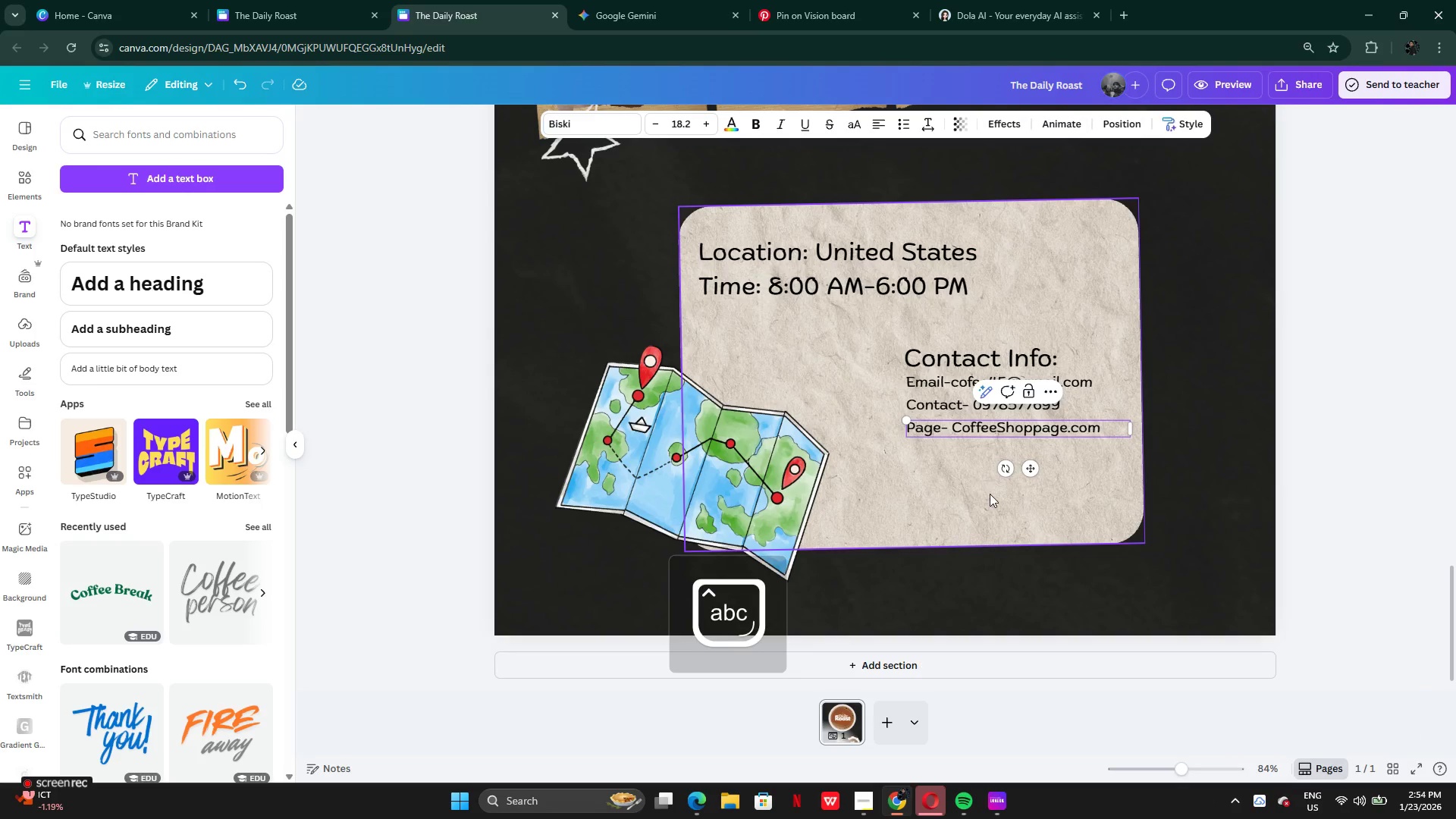 
left_click([990, 494])
 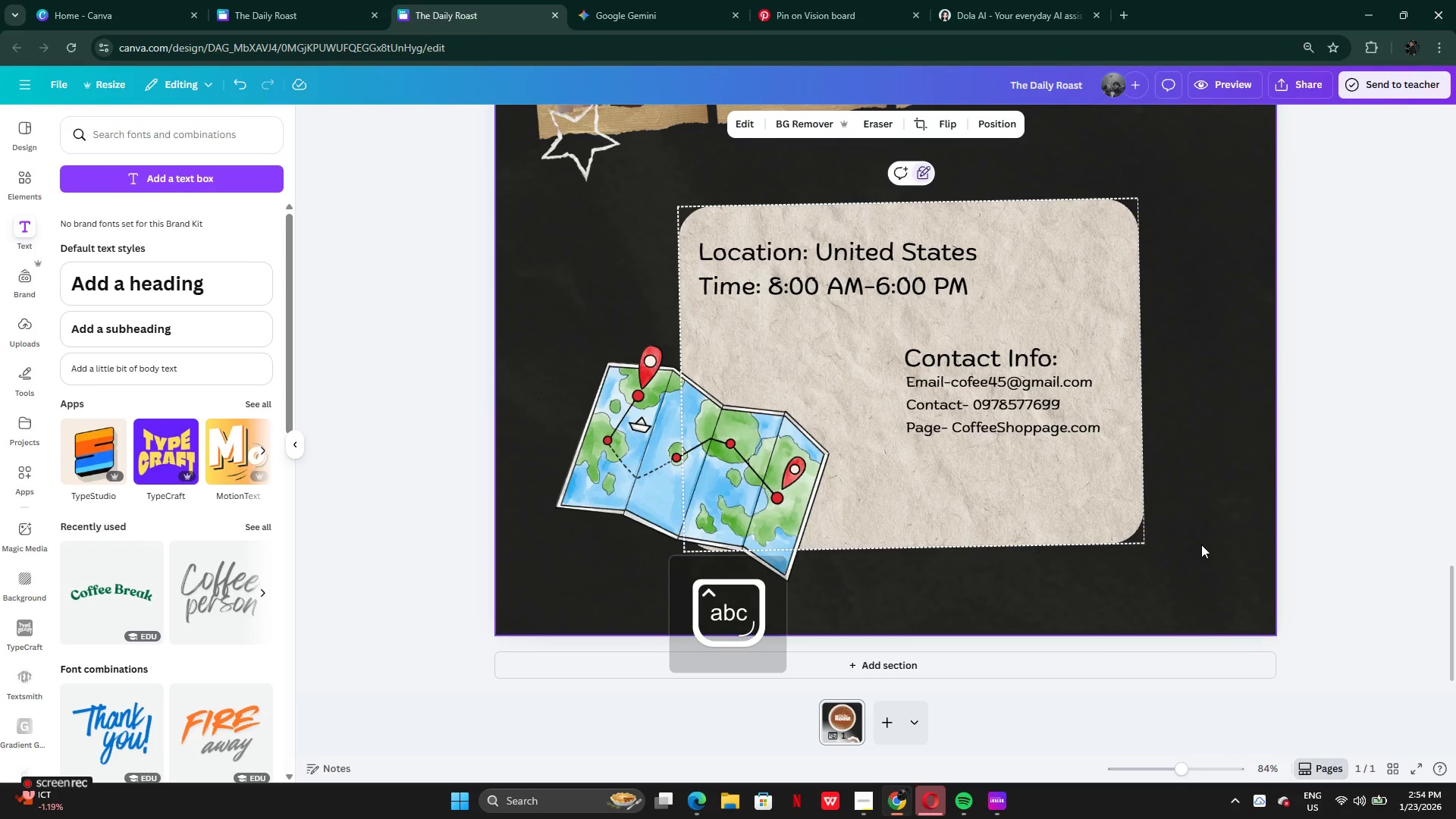 
scroll: coordinate [1201, 544], scroll_direction: none, amount: 0.0
 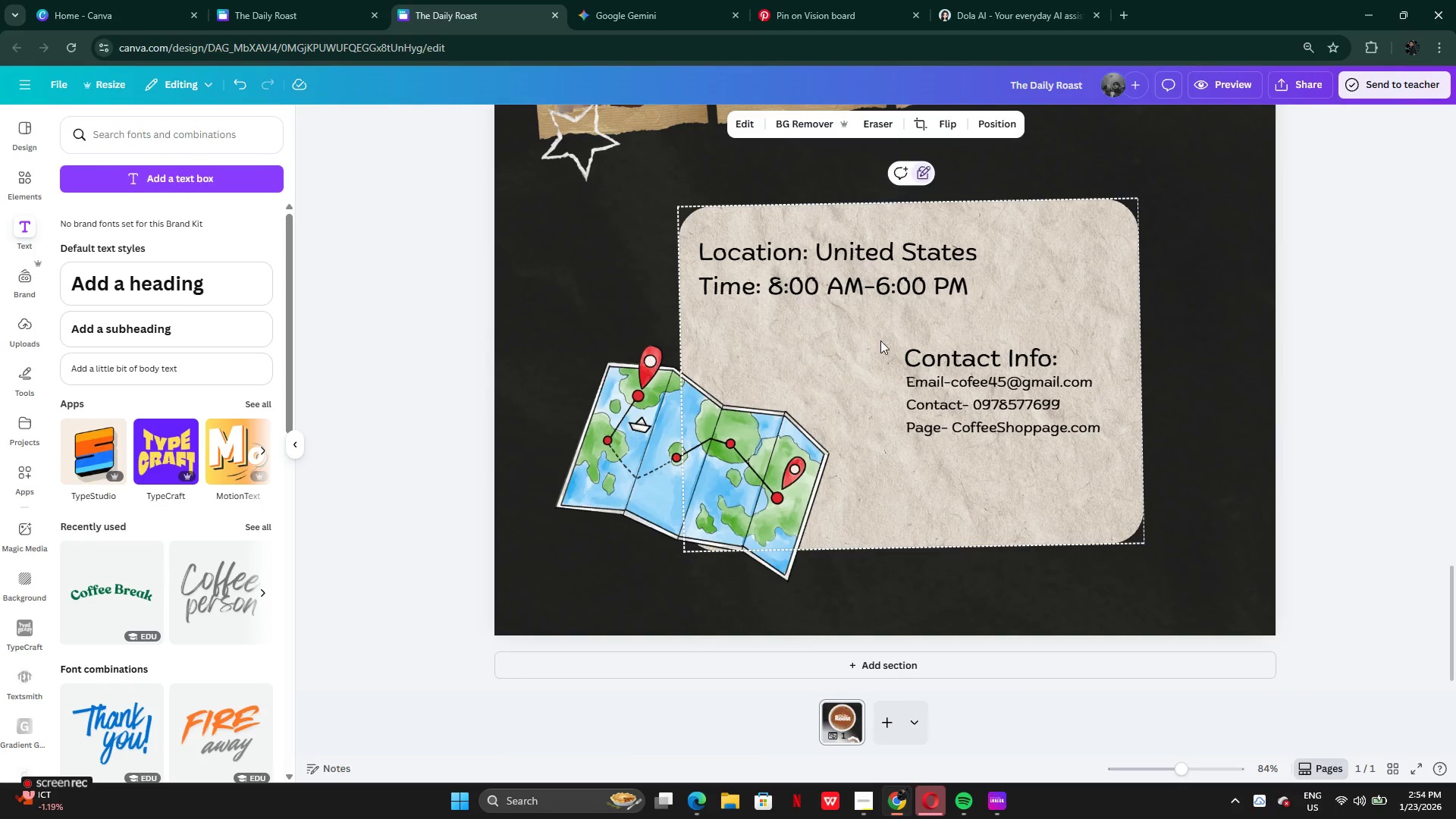 
left_click_drag(start_coordinate=[880, 340], to_coordinate=[1042, 425])
 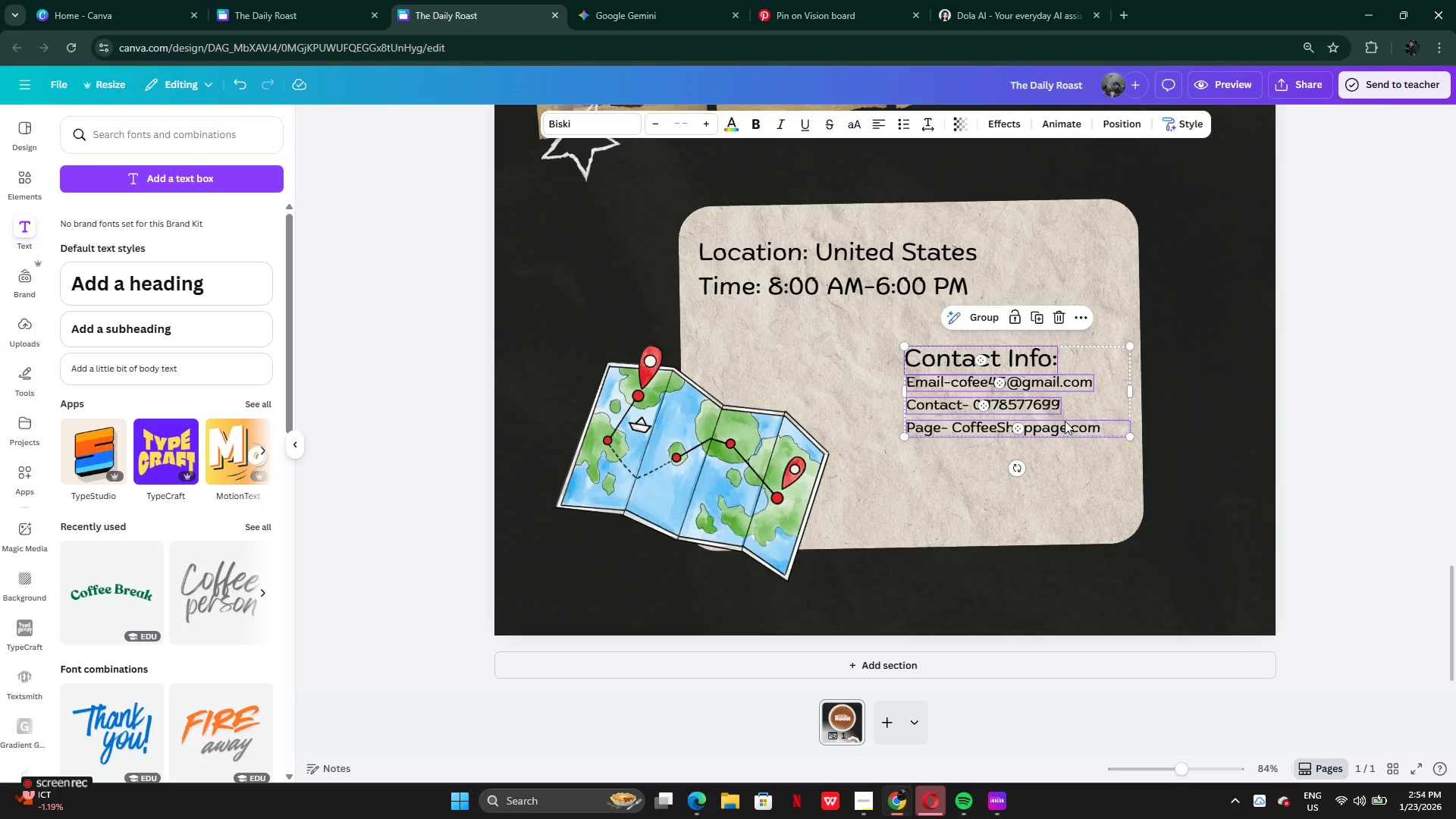 
left_click_drag(start_coordinate=[1065, 420], to_coordinate=[1040, 449])
 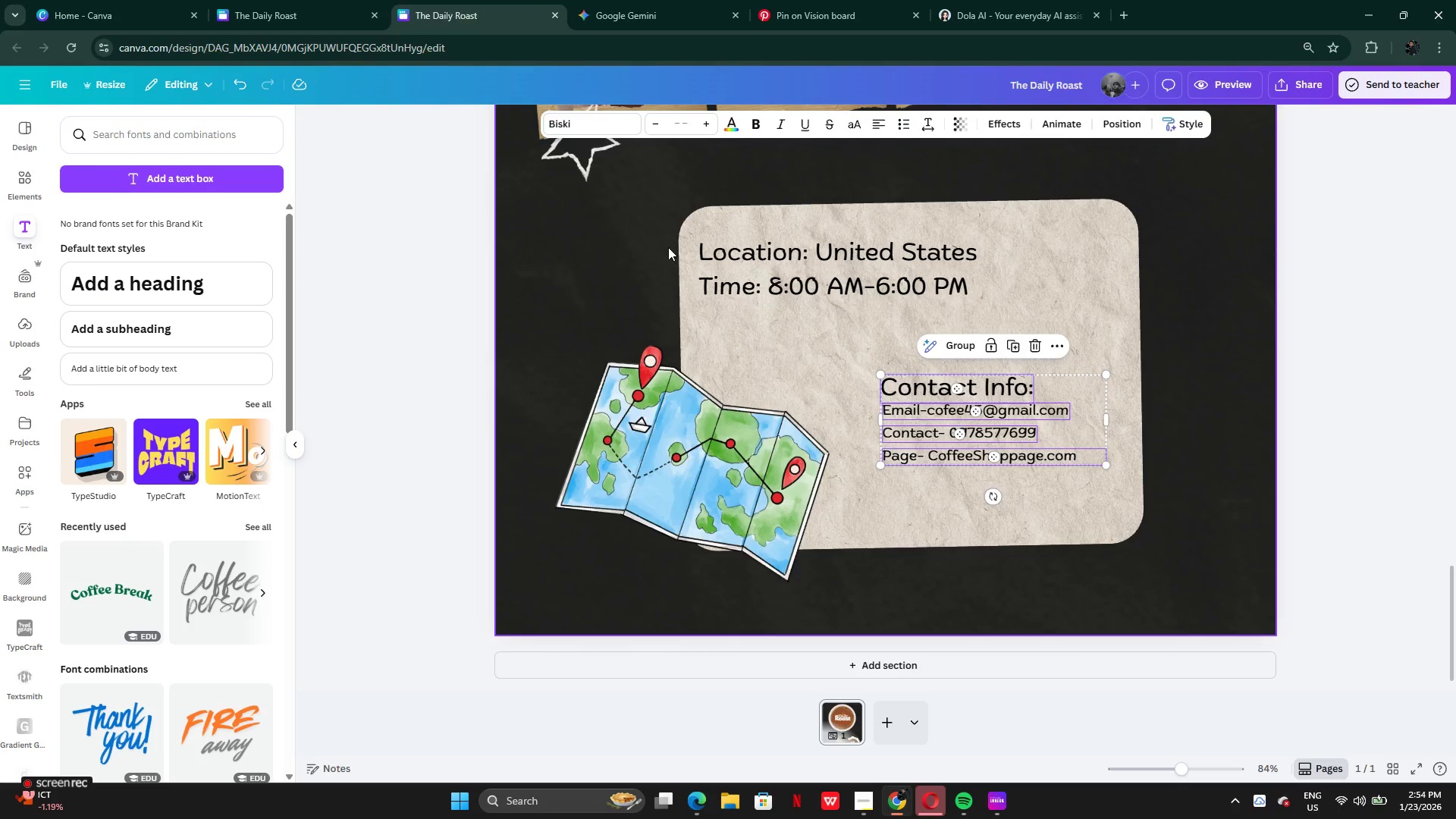 
left_click_drag(start_coordinate=[654, 243], to_coordinate=[761, 279])
 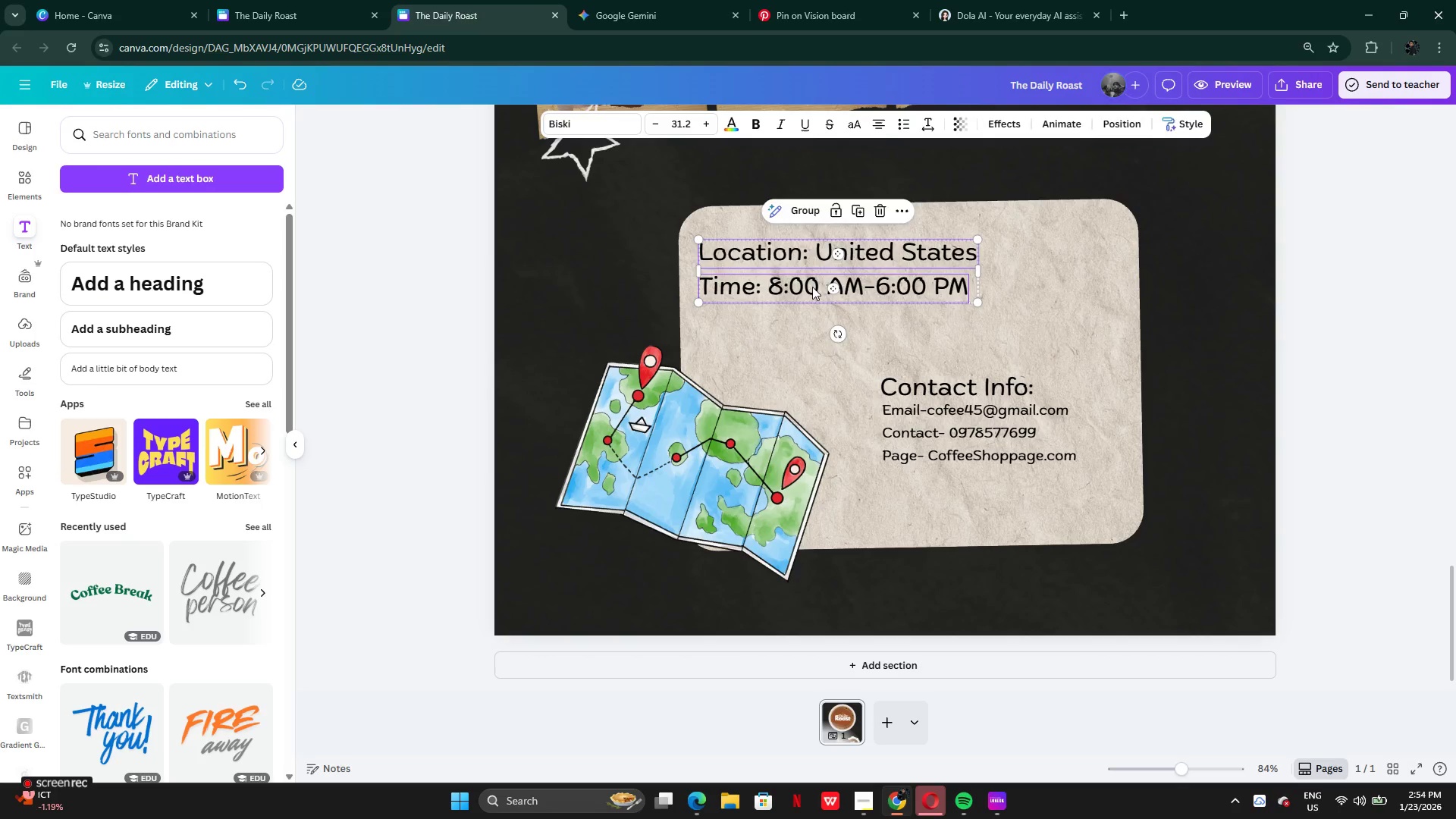 
left_click_drag(start_coordinate=[811, 284], to_coordinate=[832, 331])
 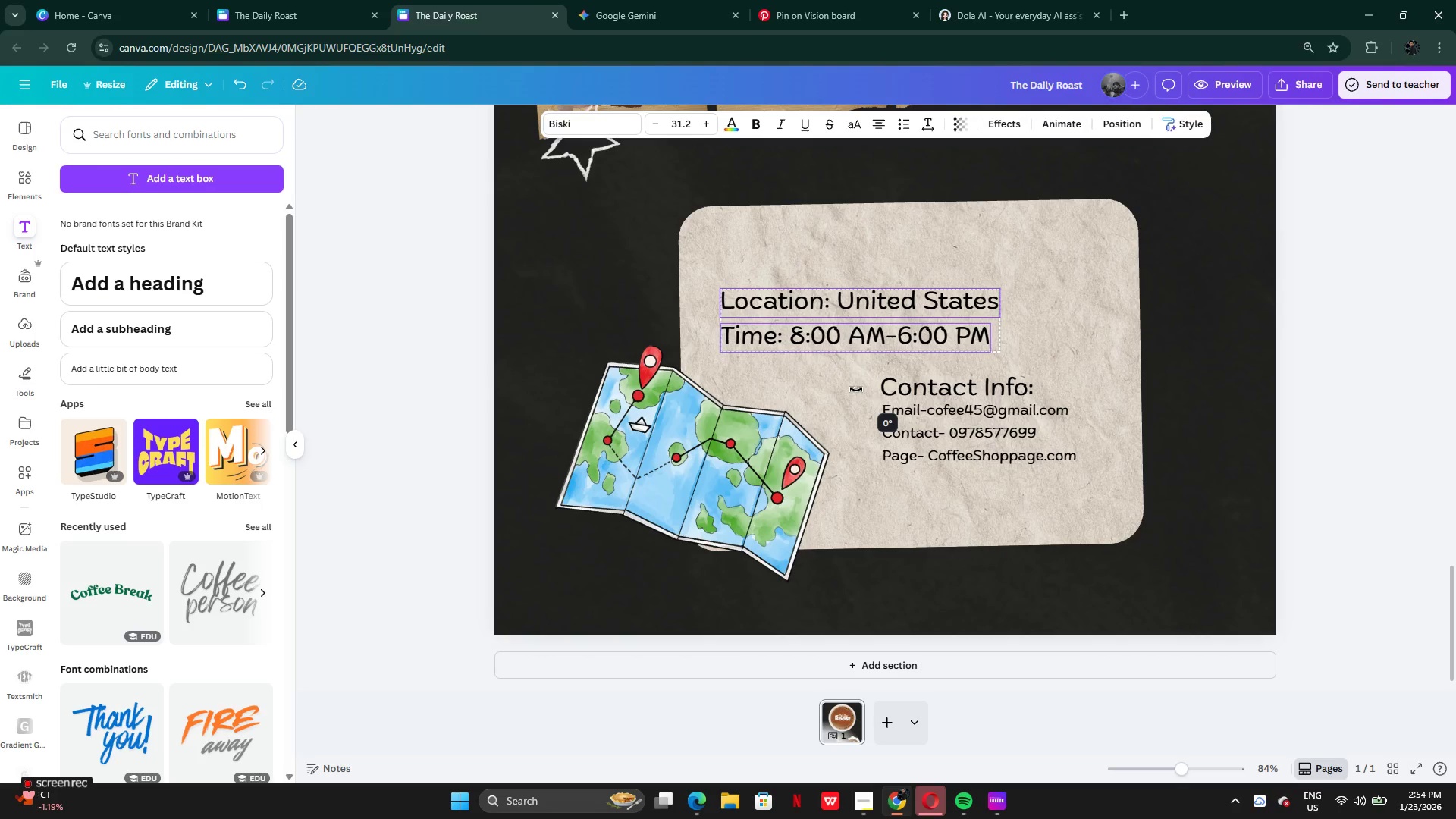 
left_click([977, 435])
 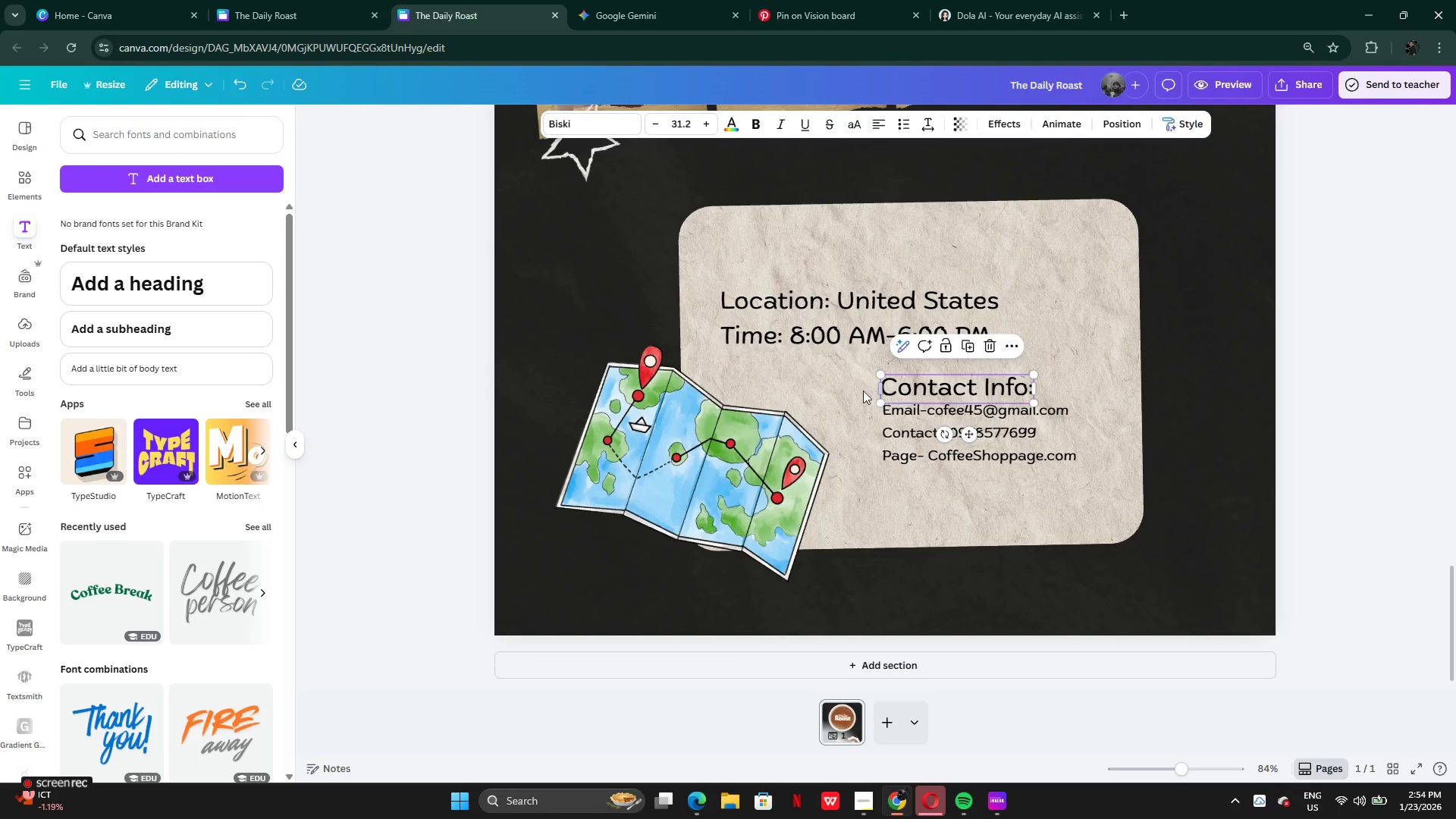 
double_click([851, 387])
 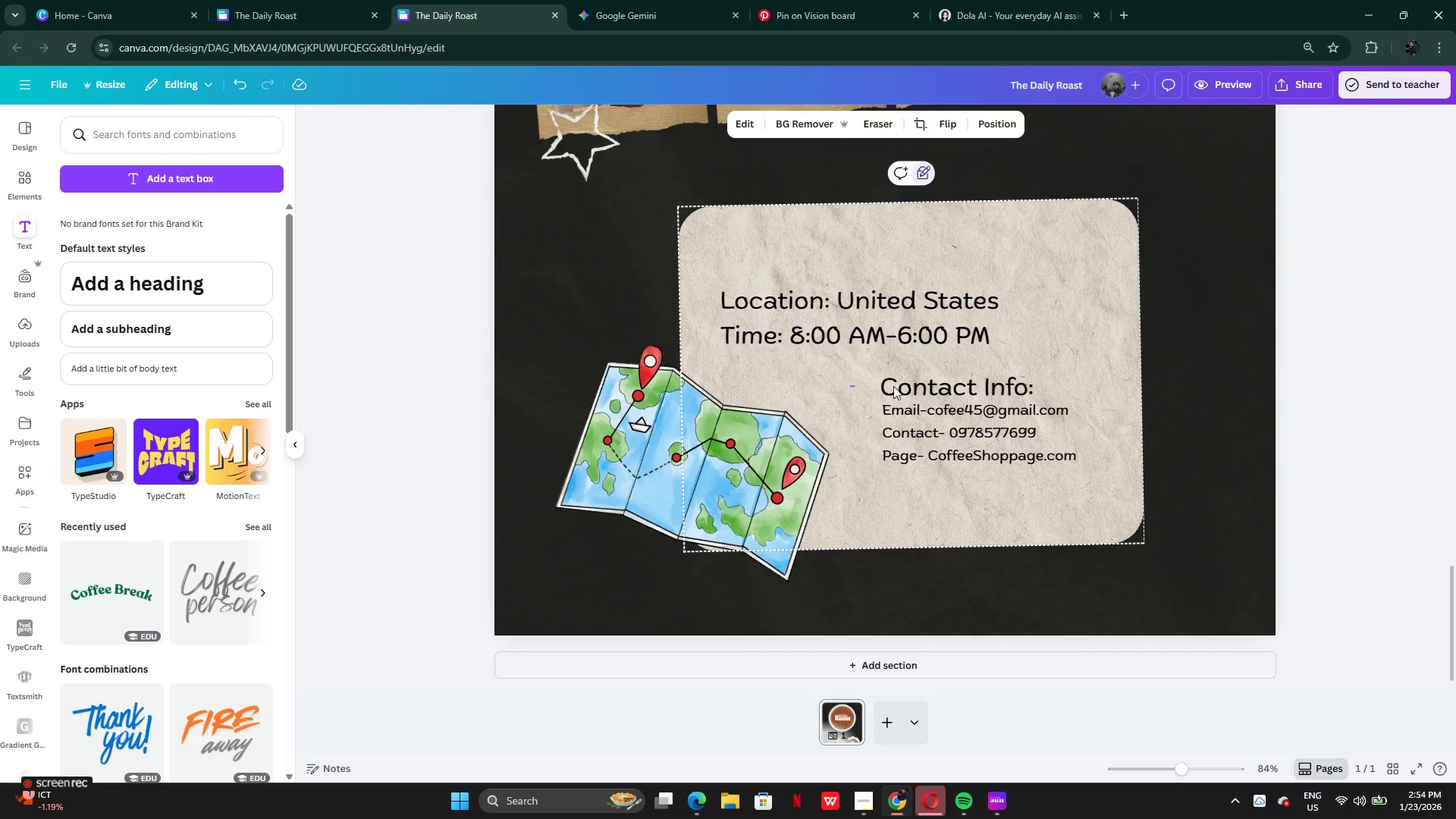 
left_click_drag(start_coordinate=[851, 387], to_coordinate=[989, 457])
 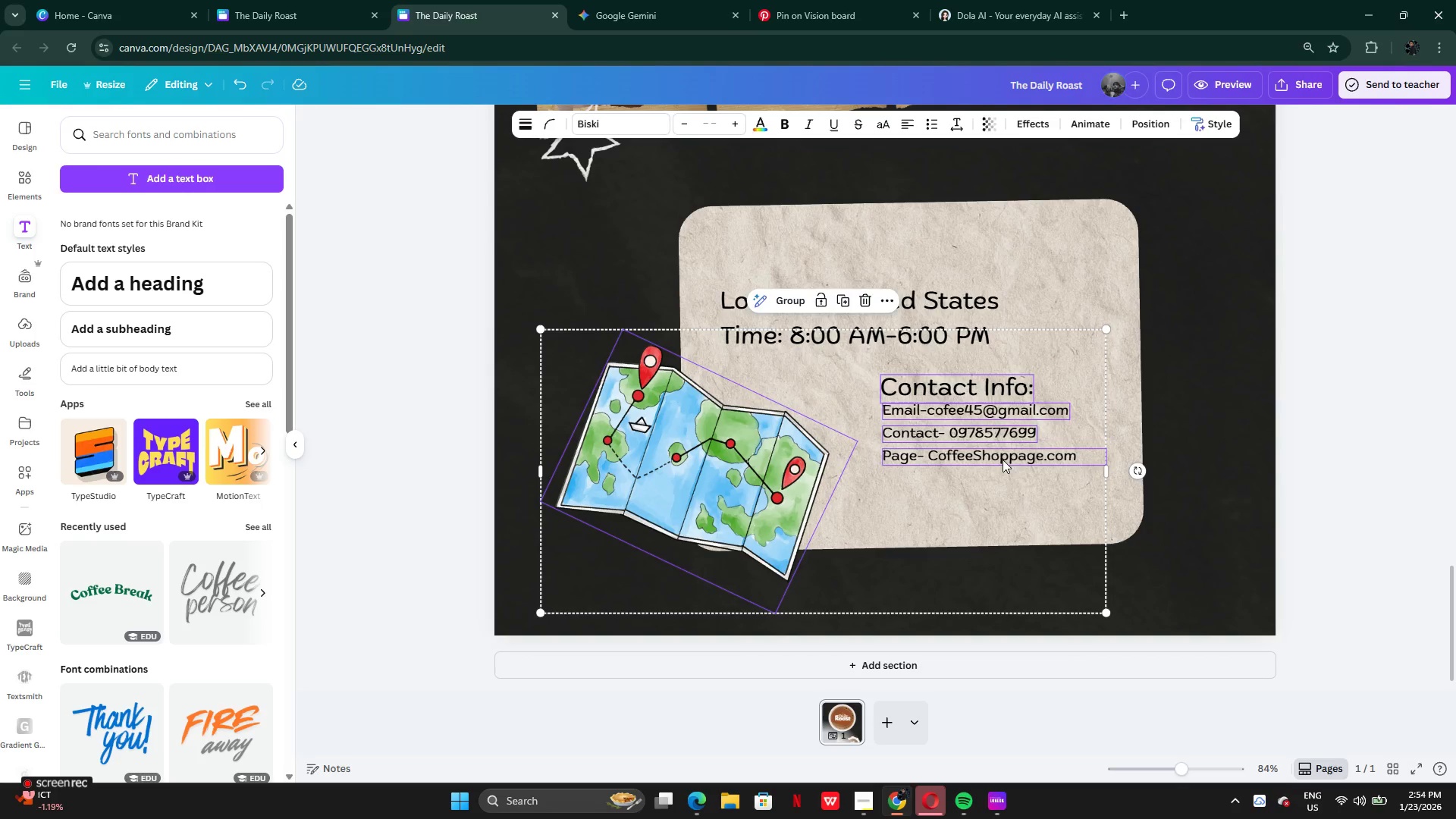 
left_click_drag(start_coordinate=[1003, 460], to_coordinate=[1009, 446])
 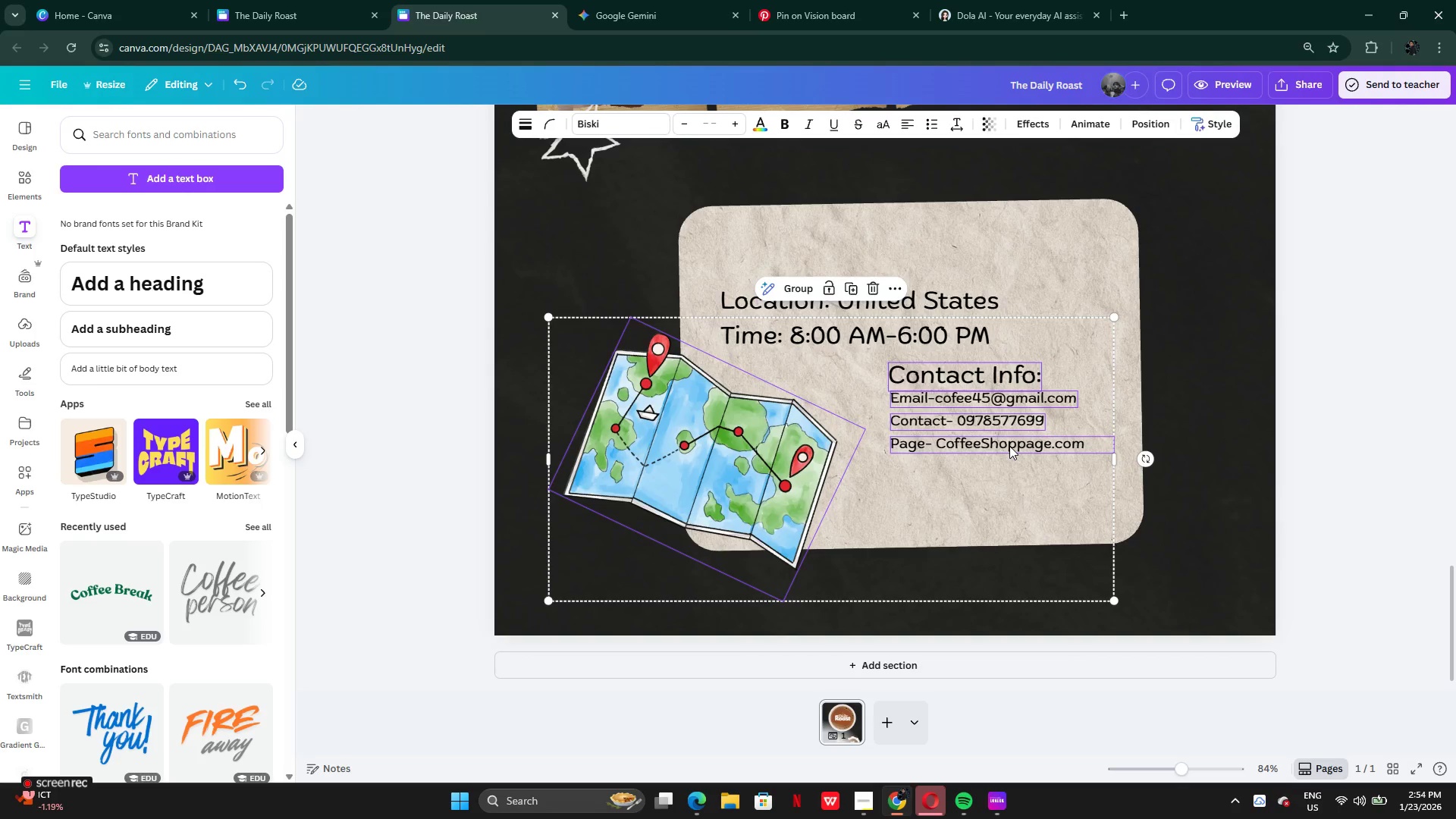 
hold_key(key=ControlLeft, duration=0.5)
 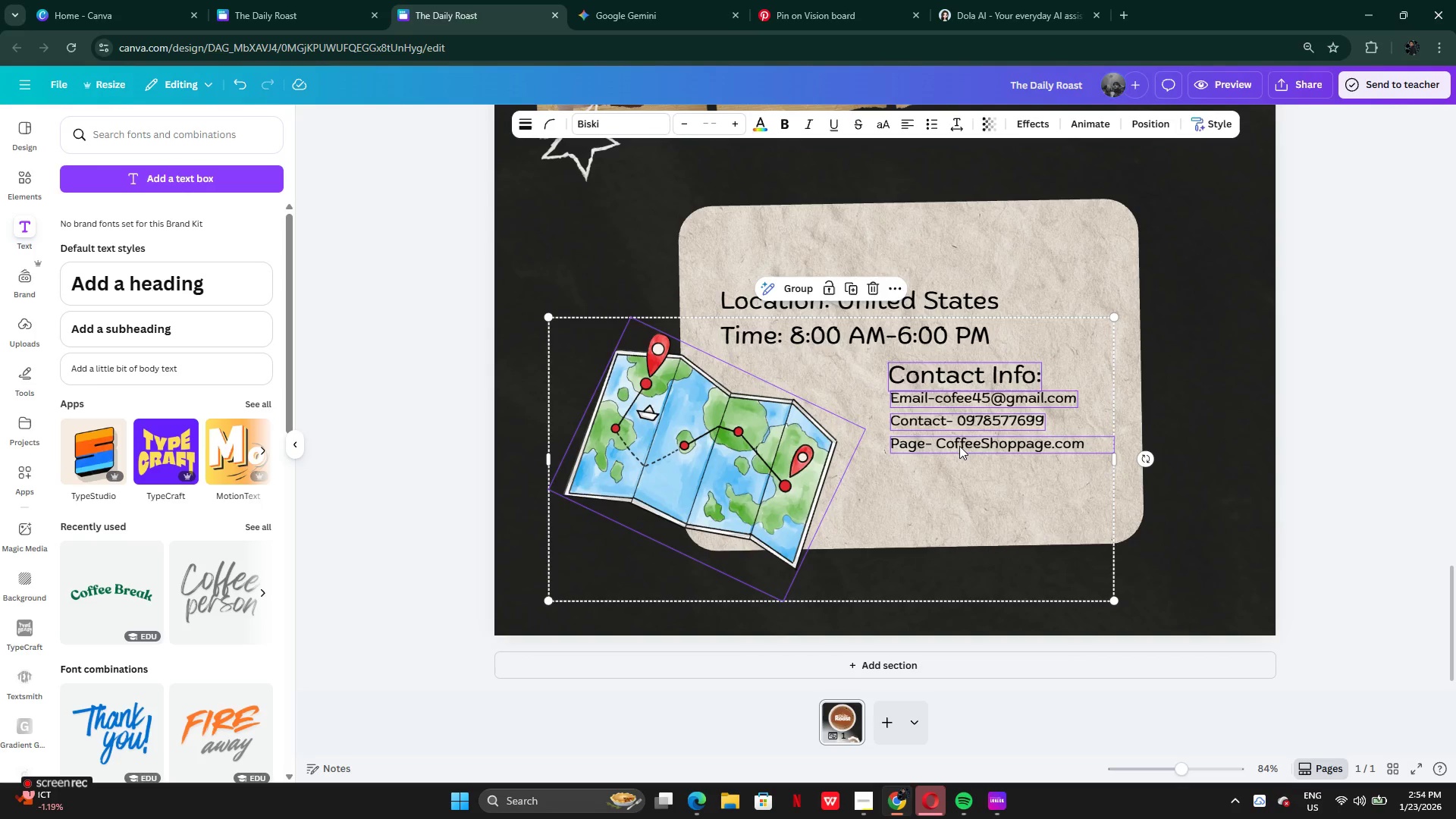 
key(Control+Z)
 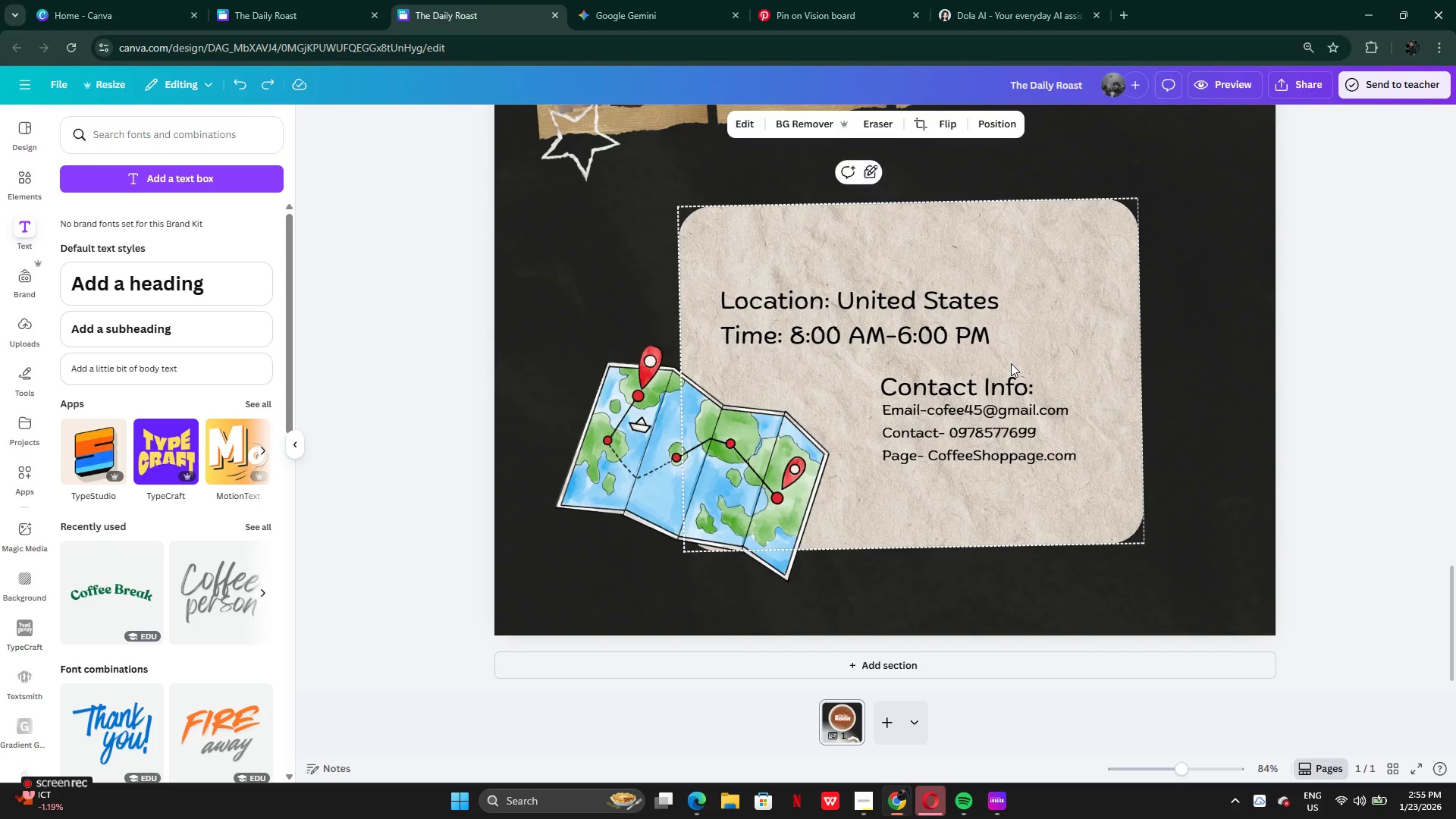 
double_click([1092, 246])
 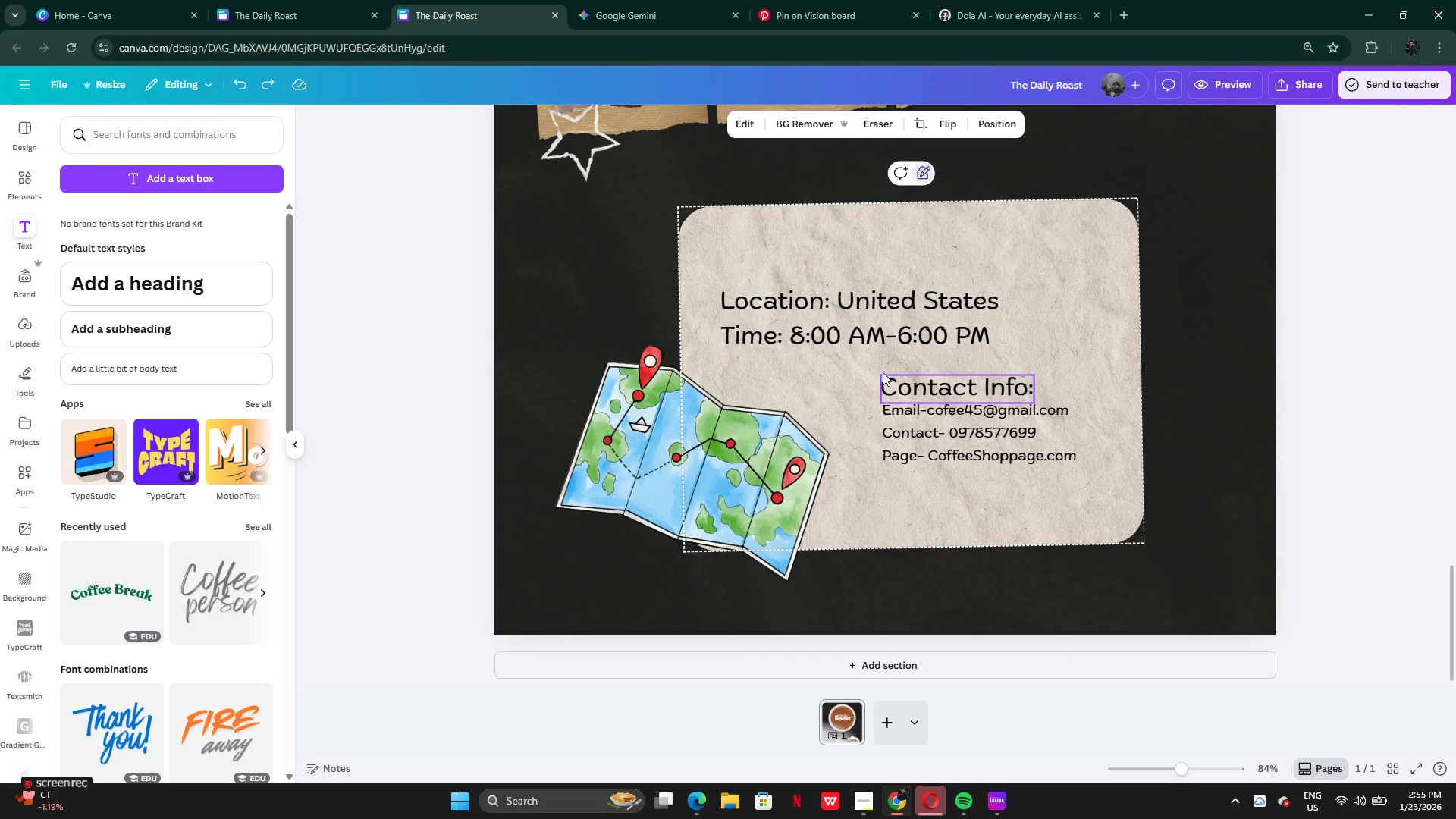 
left_click_drag(start_coordinate=[874, 370], to_coordinate=[1043, 488])
 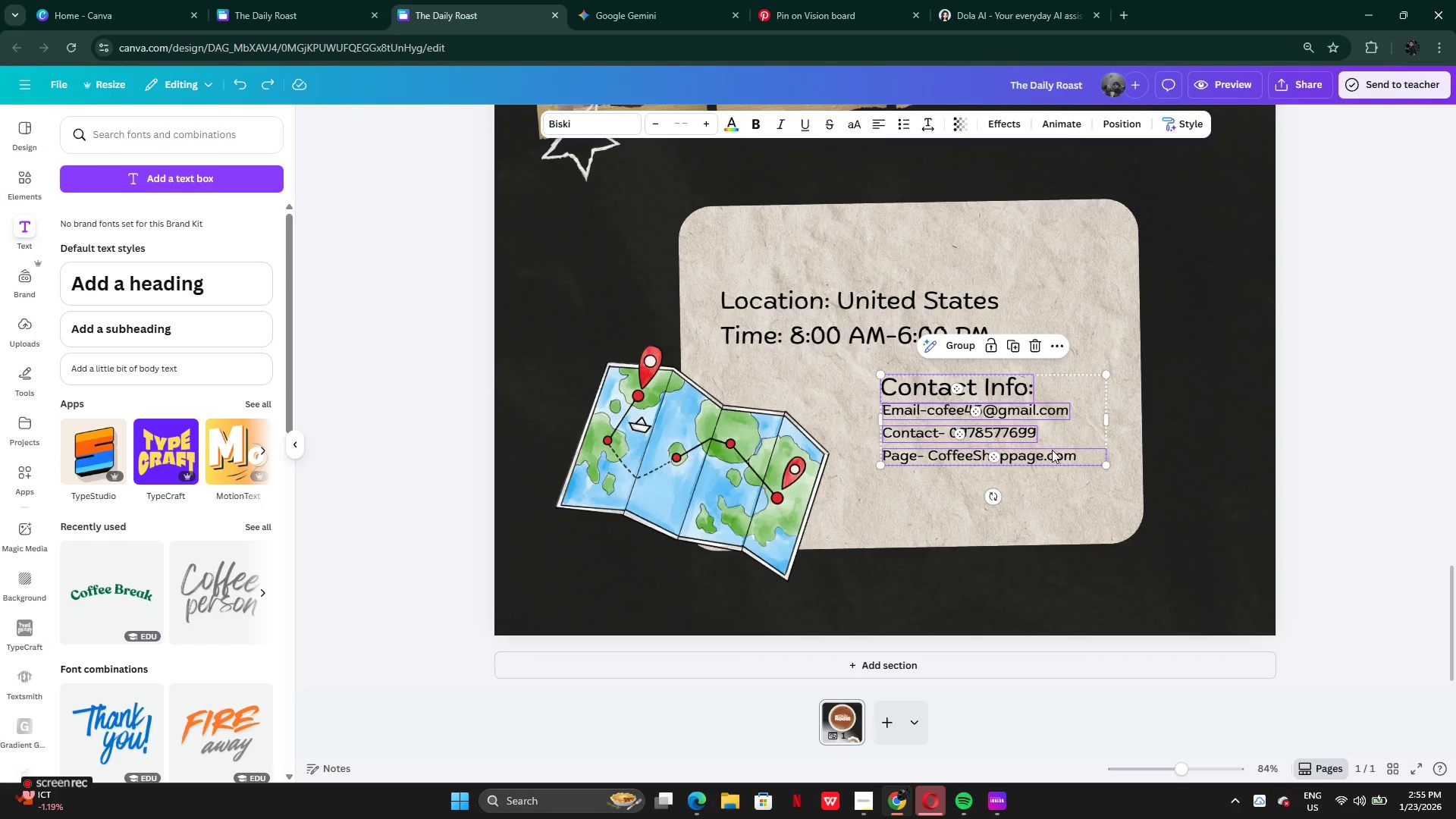 
left_click_drag(start_coordinate=[1052, 449], to_coordinate=[1068, 479])
 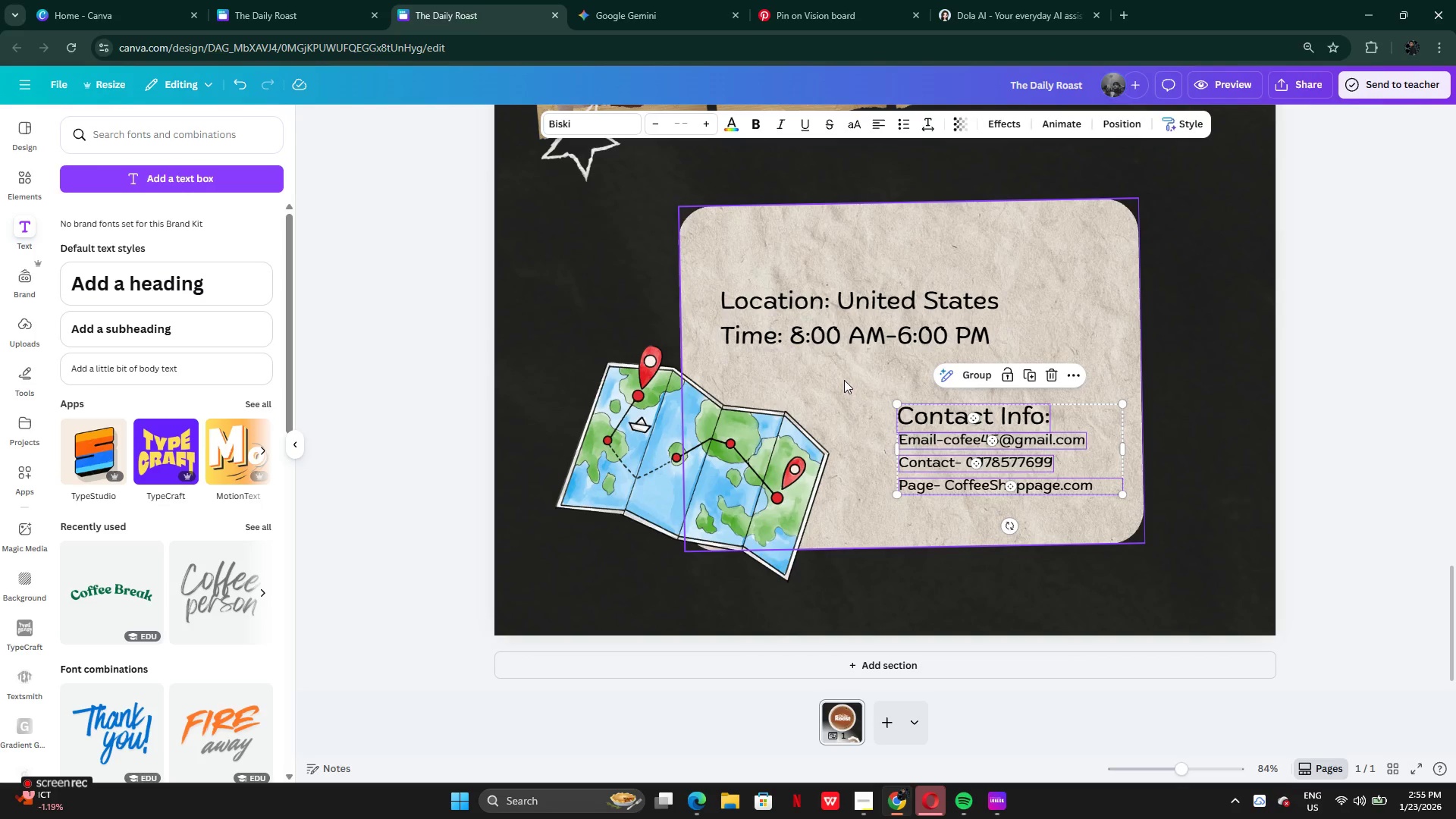 
left_click_drag(start_coordinate=[844, 380], to_coordinate=[833, 294])
 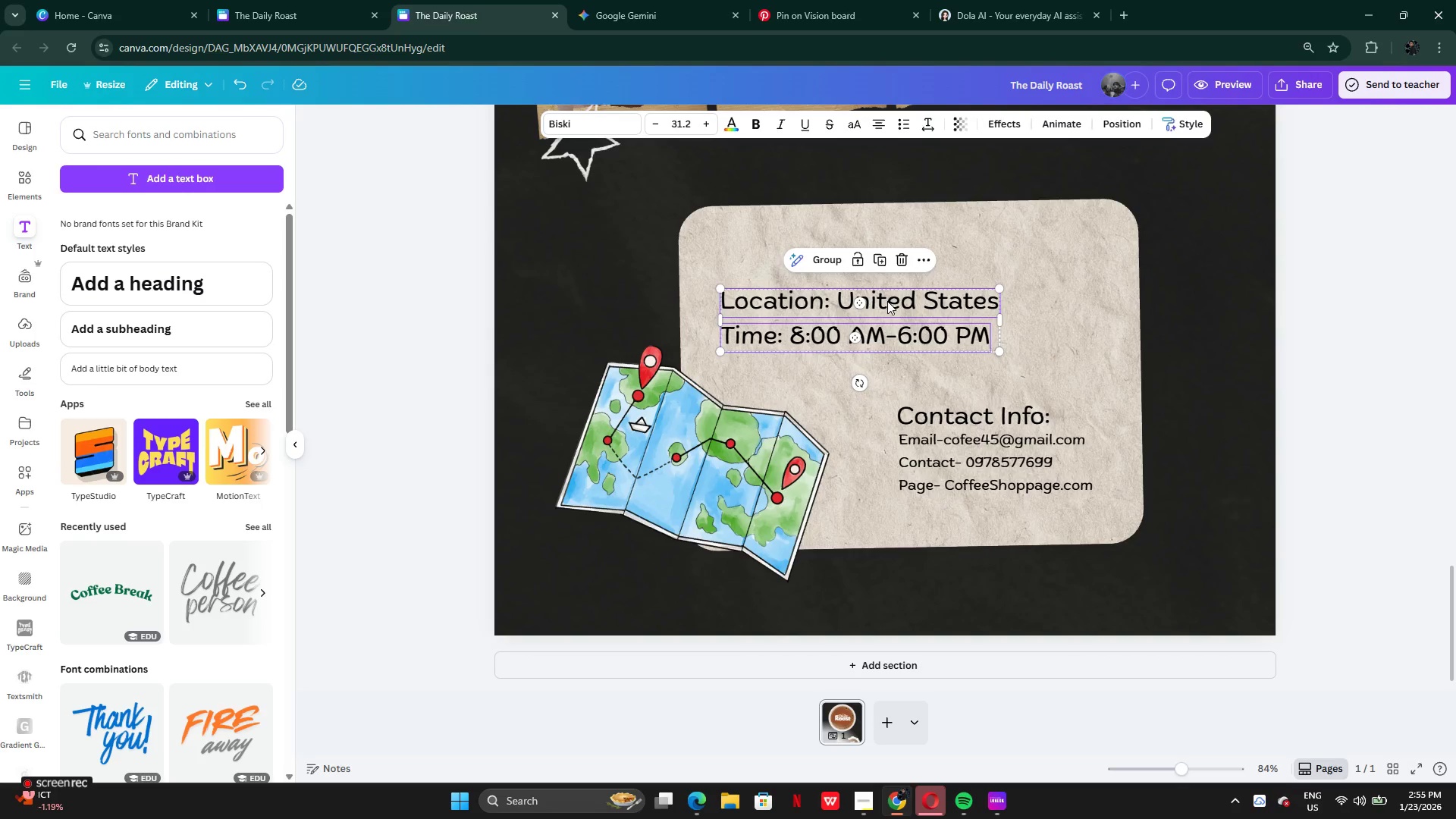 
left_click_drag(start_coordinate=[887, 301], to_coordinate=[890, 283])
 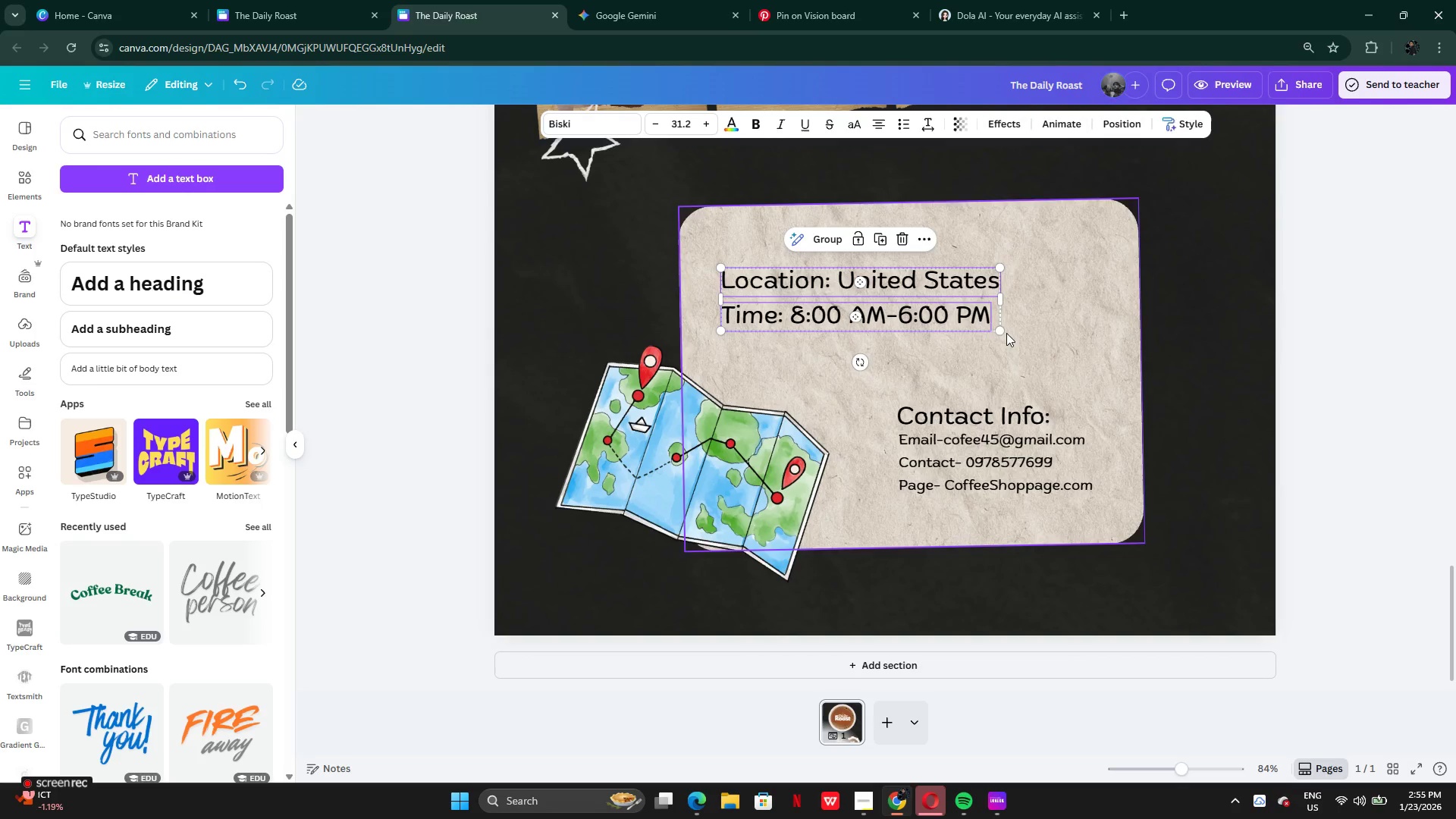 
left_click_drag(start_coordinate=[948, 301], to_coordinate=[951, 328])
 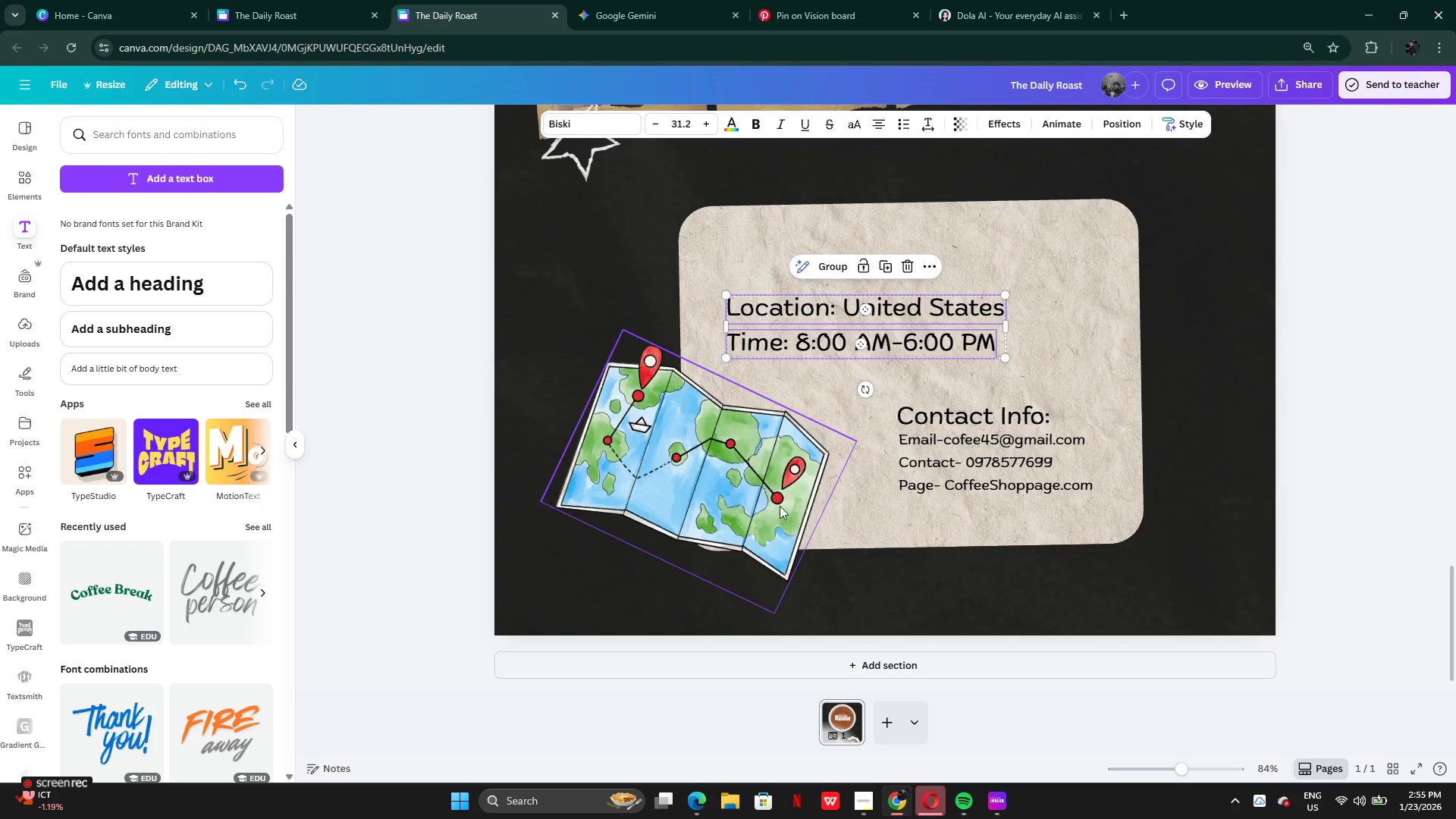 
left_click_drag(start_coordinate=[772, 501], to_coordinate=[771, 533])
 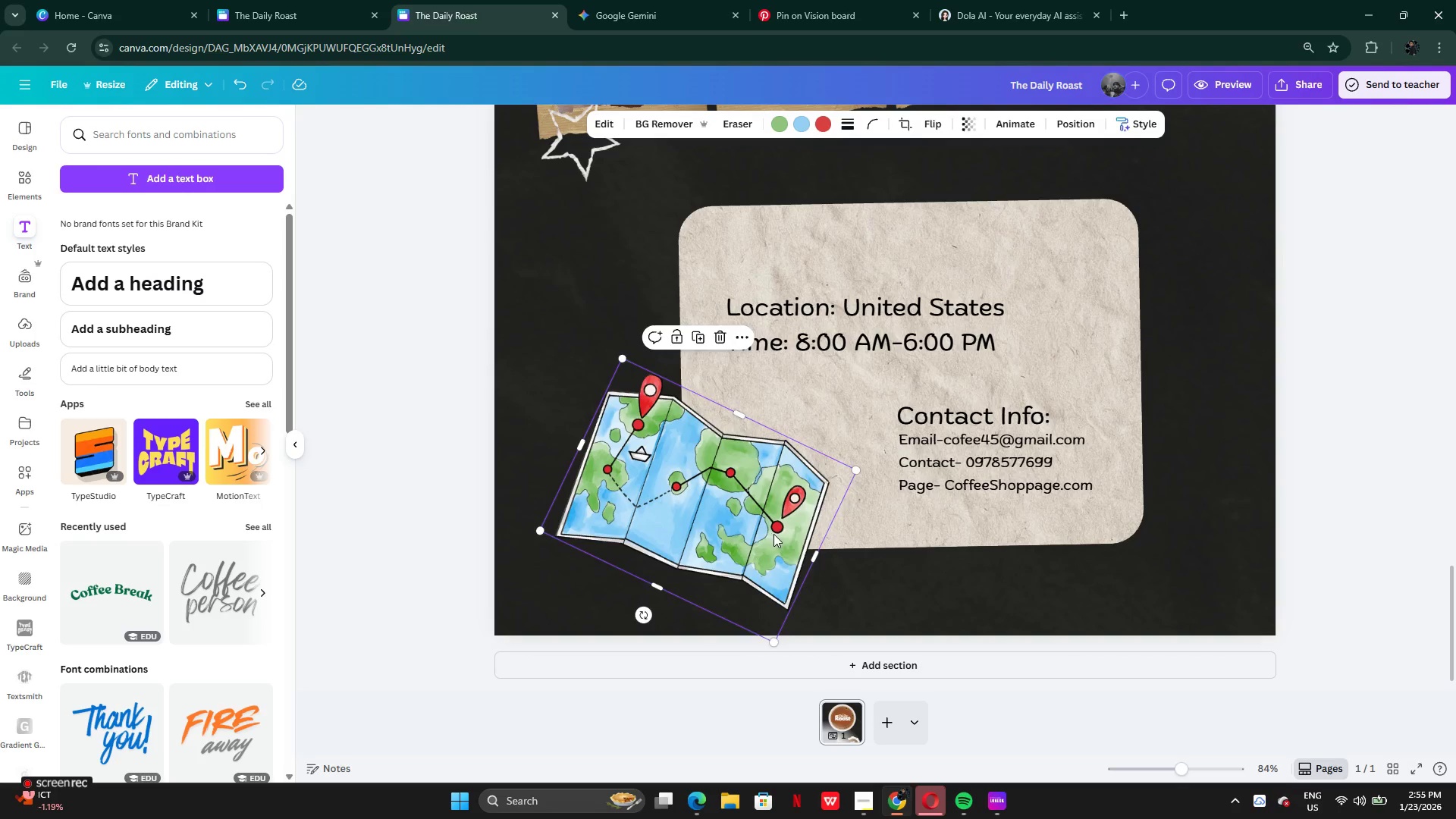 
left_click_drag(start_coordinate=[771, 533], to_coordinate=[803, 519])
 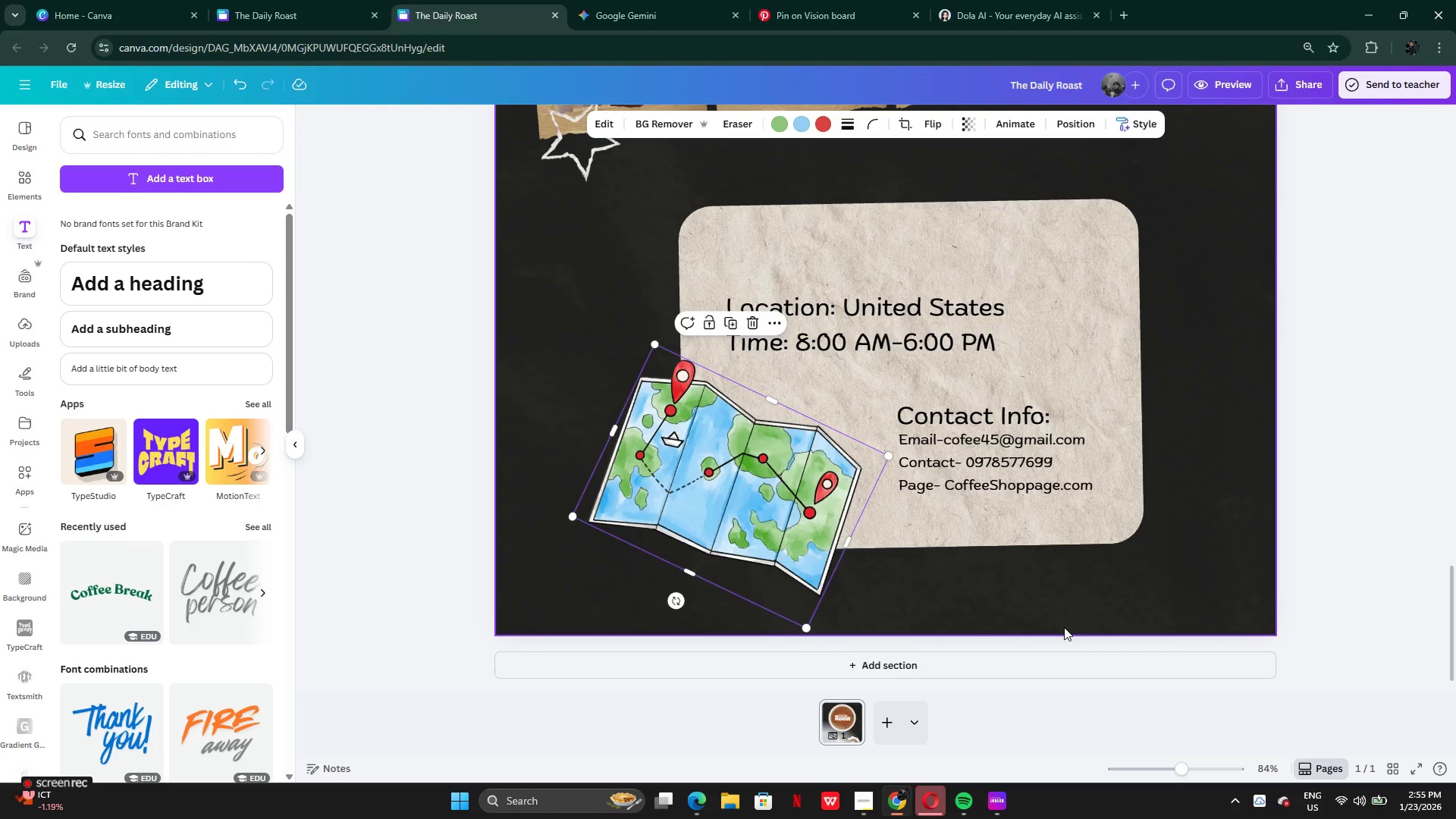 
left_click([1064, 627])
 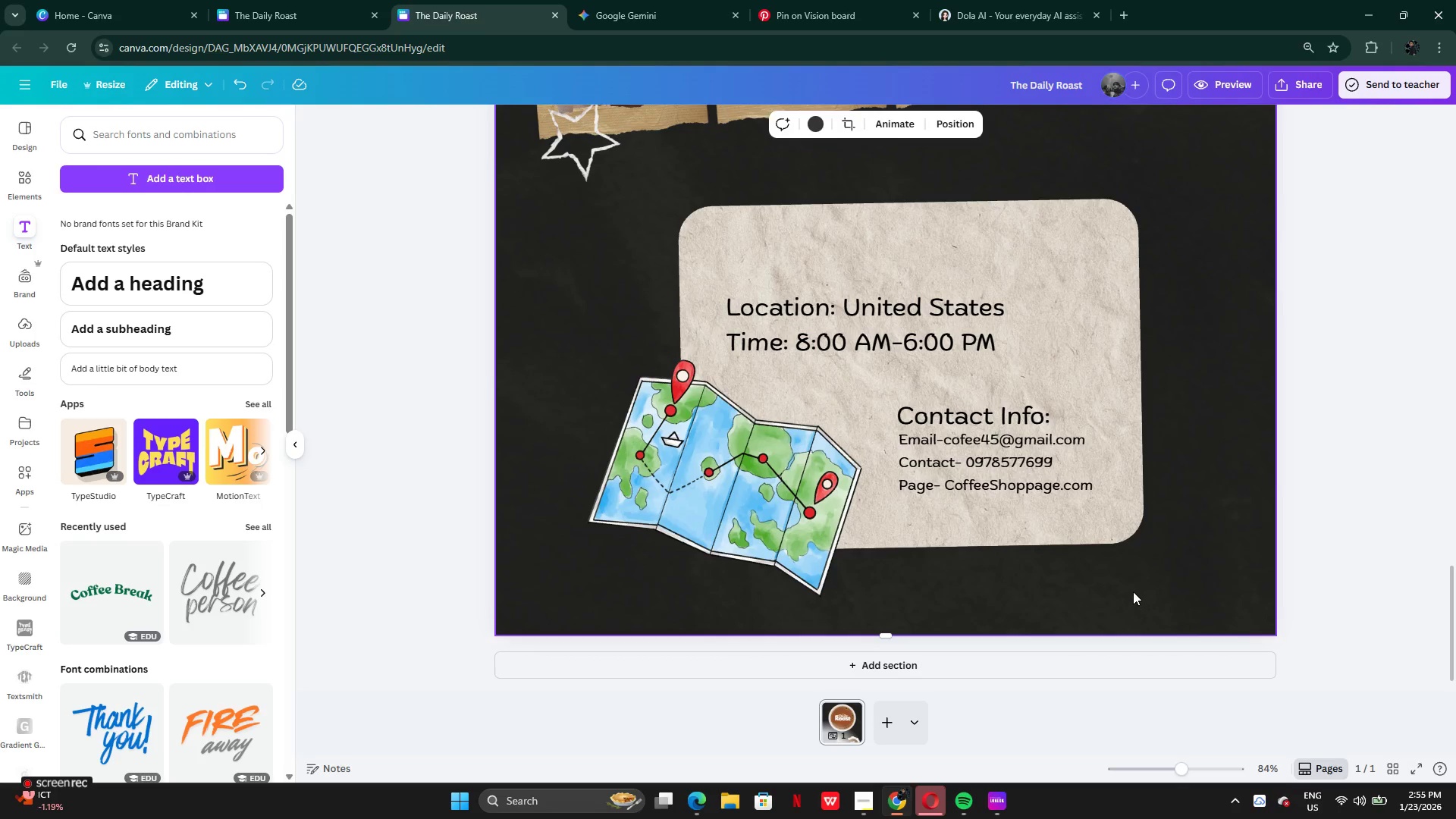 
scroll: coordinate [1133, 591], scroll_direction: up, amount: 3.0
 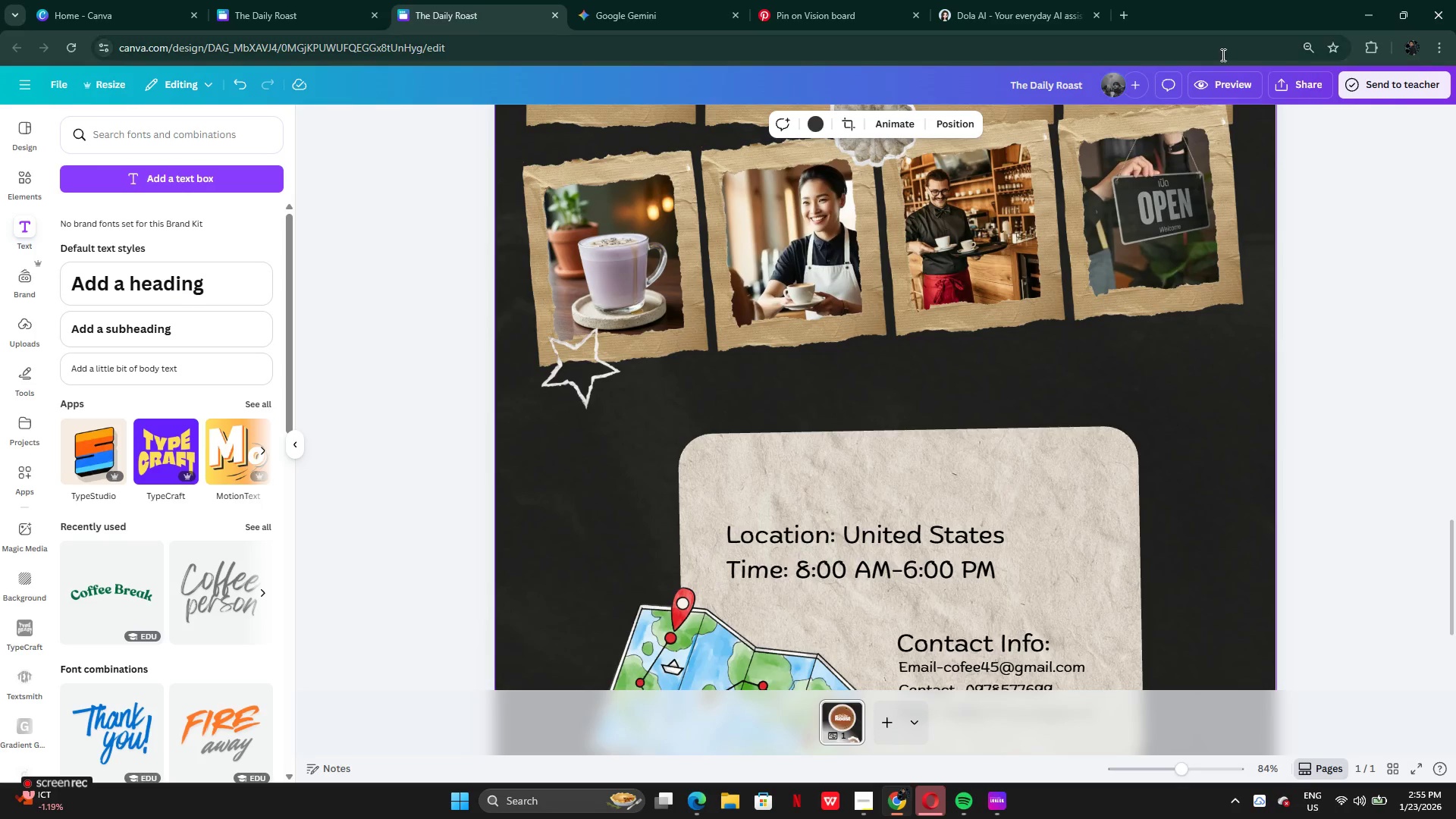 
left_click([1222, 88])
 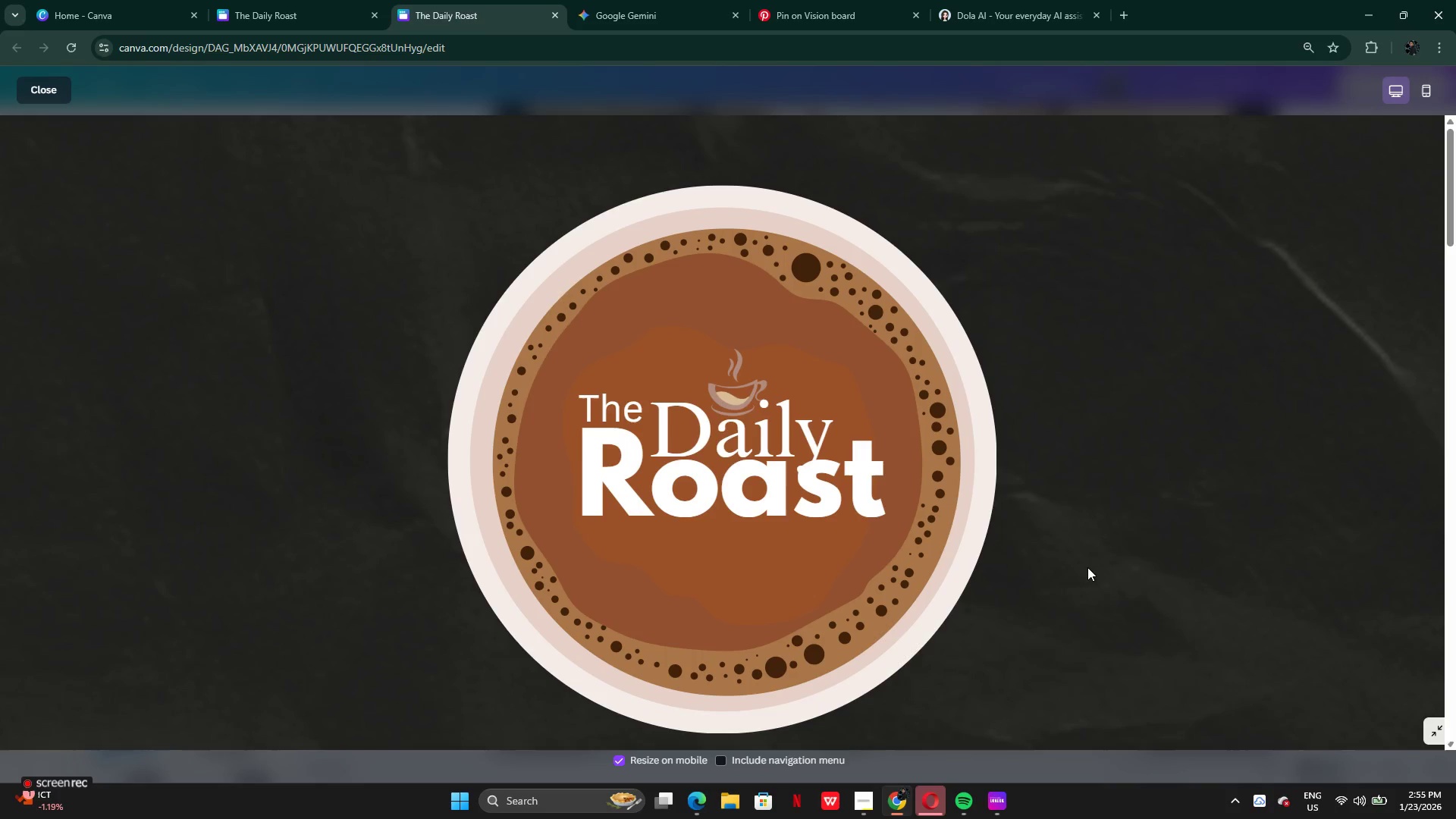 
scroll: coordinate [1087, 592], scroll_direction: down, amount: 36.0
 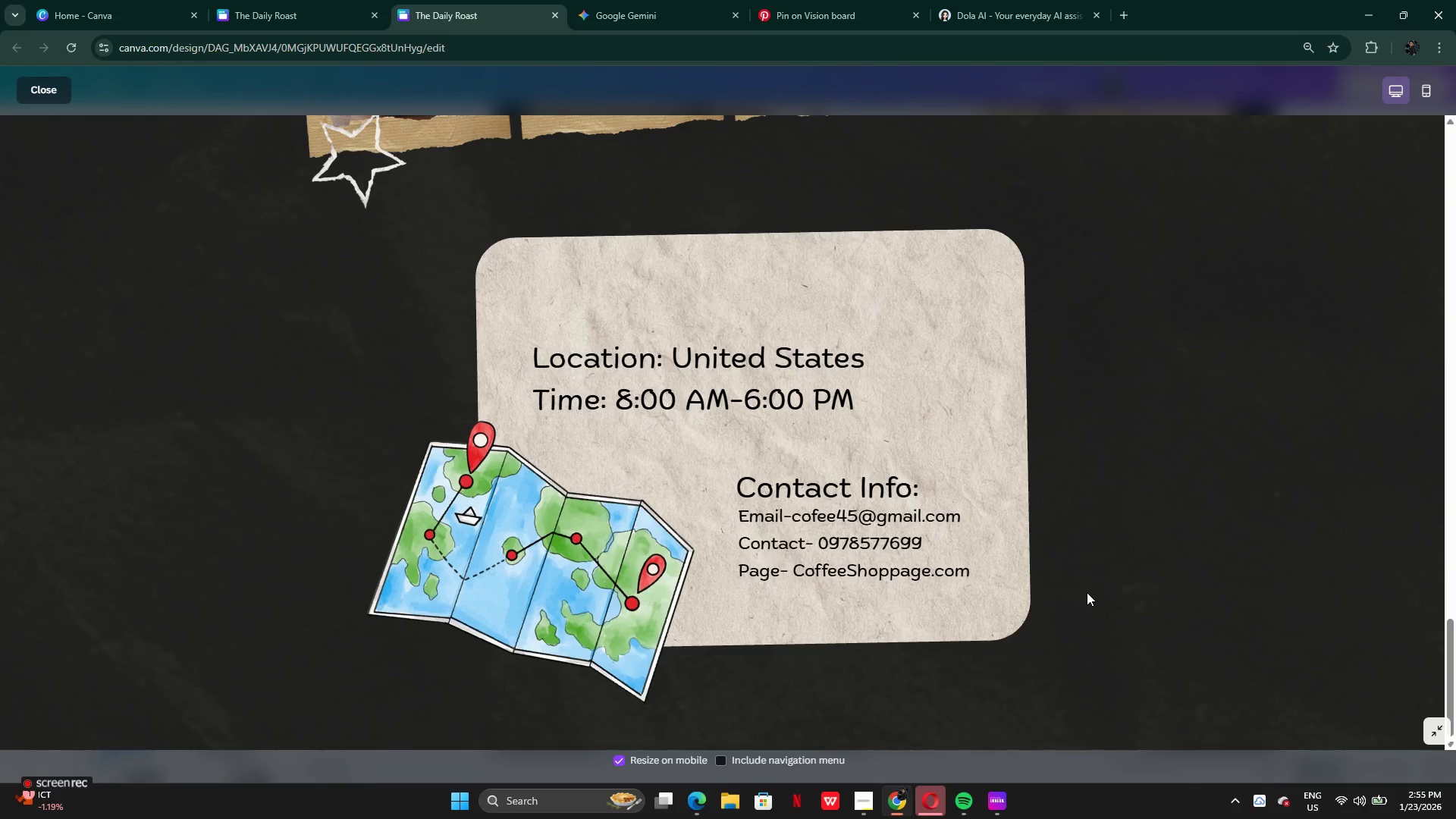 
scroll: coordinate [1087, 592], scroll_direction: up, amount: 8.0
 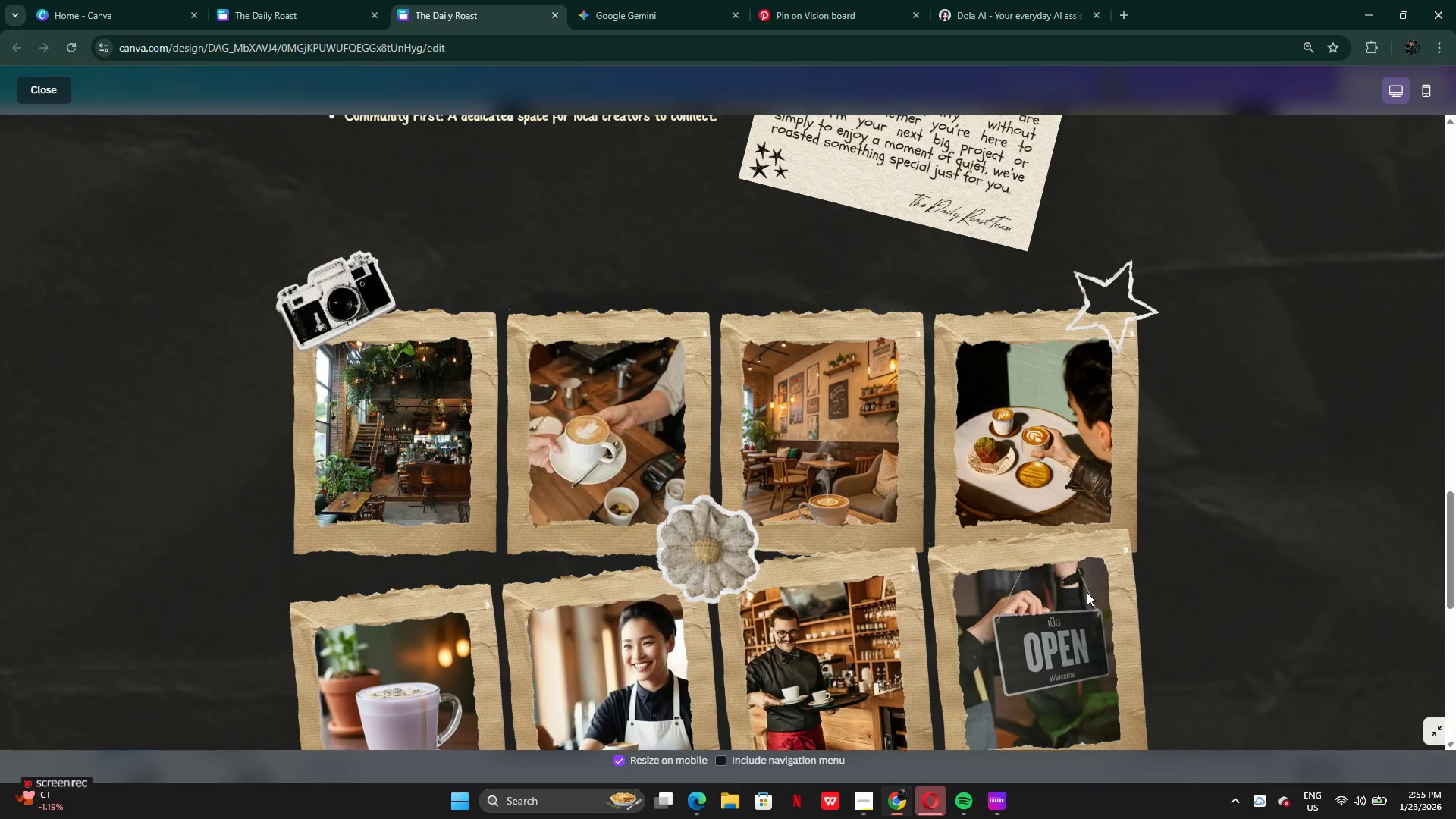 